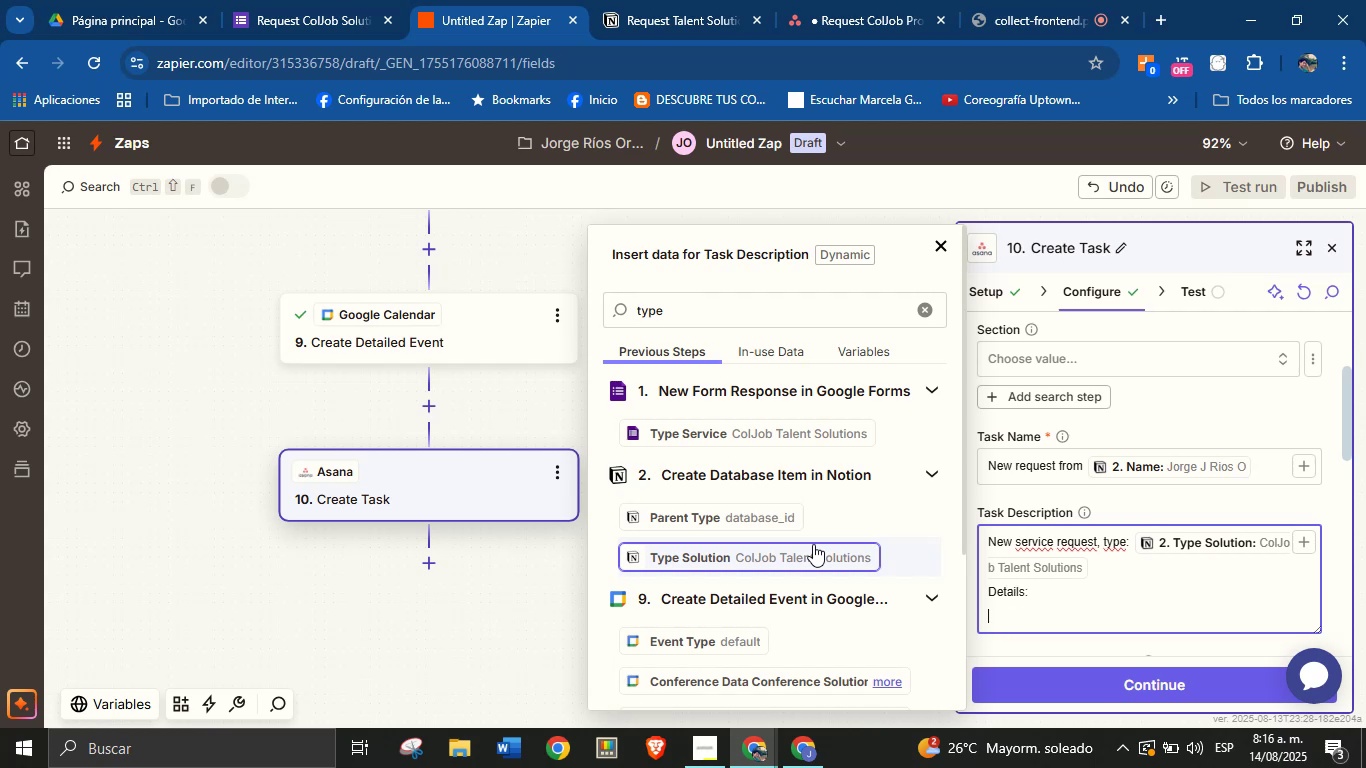 
type(Client[s name> )
 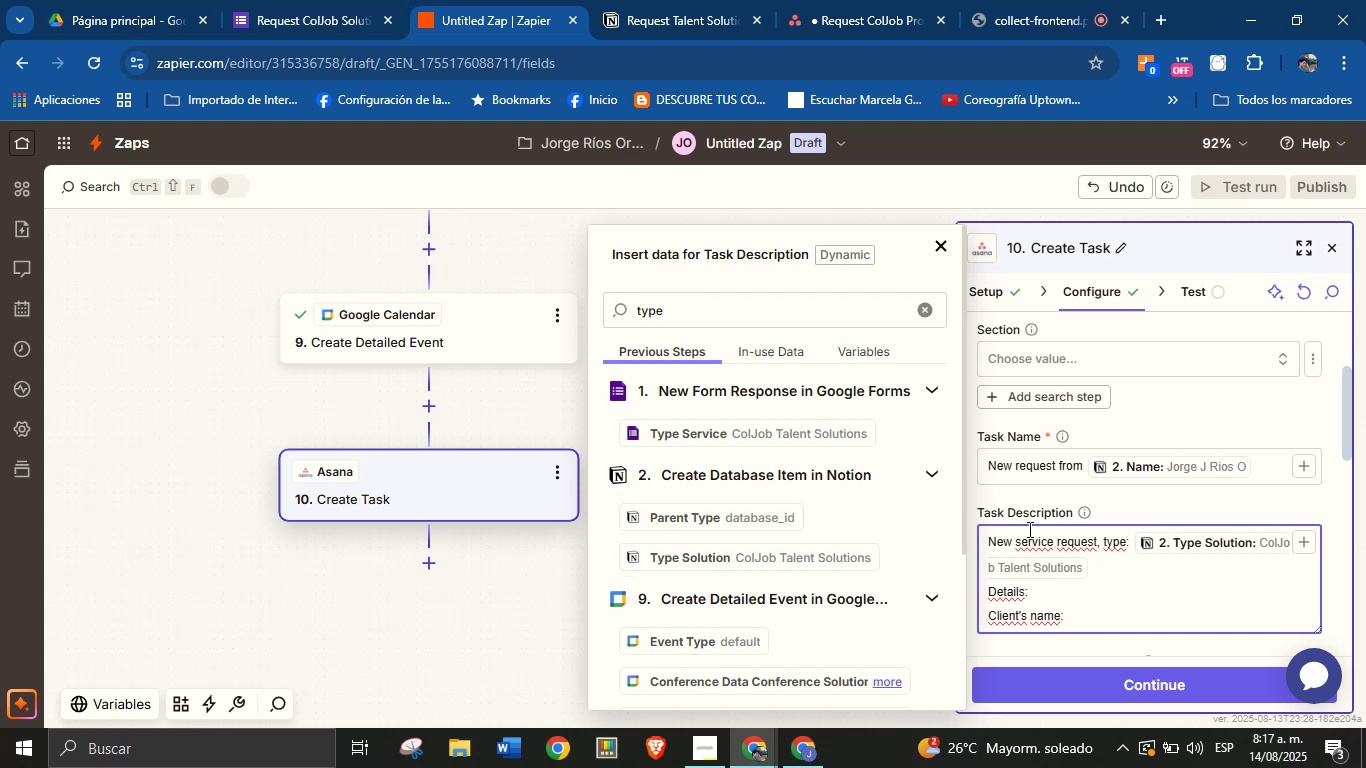 
wait(6.69)
 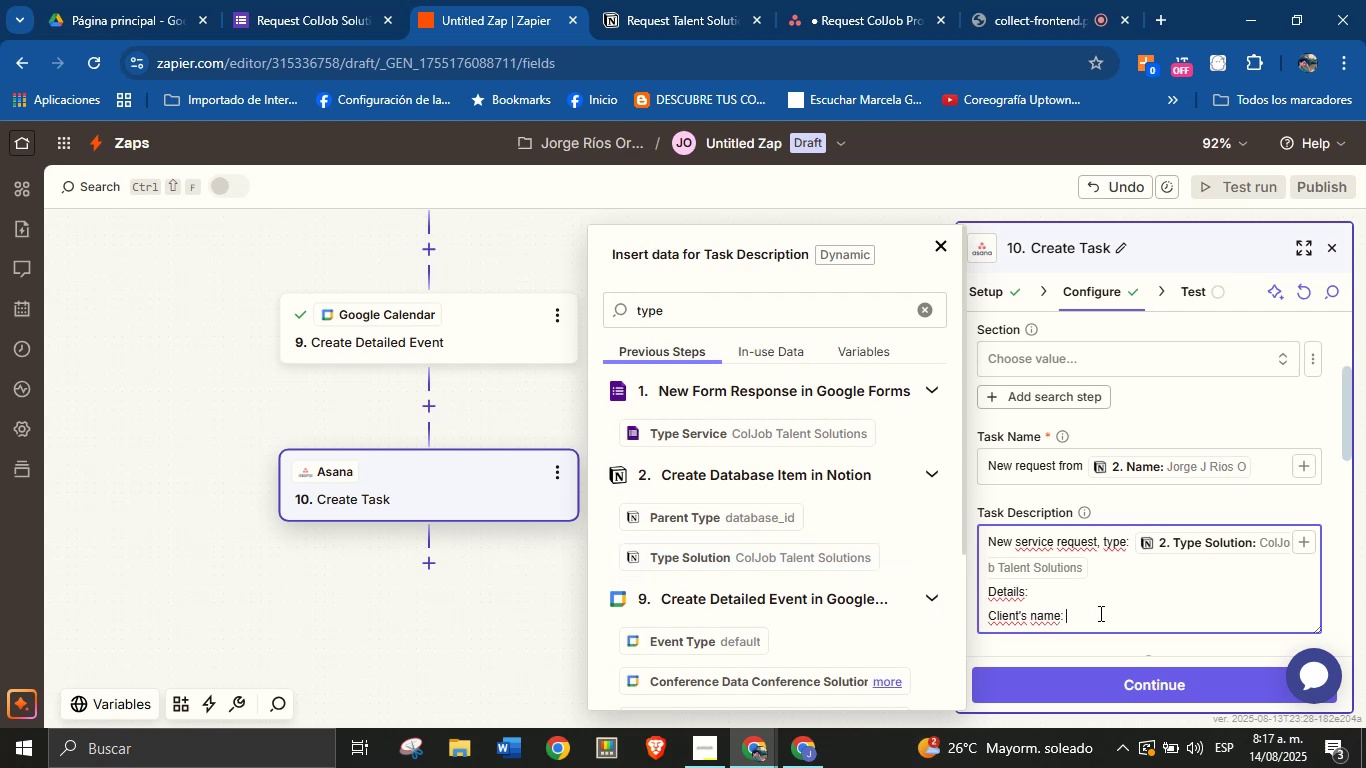 
double_click([710, 309])
 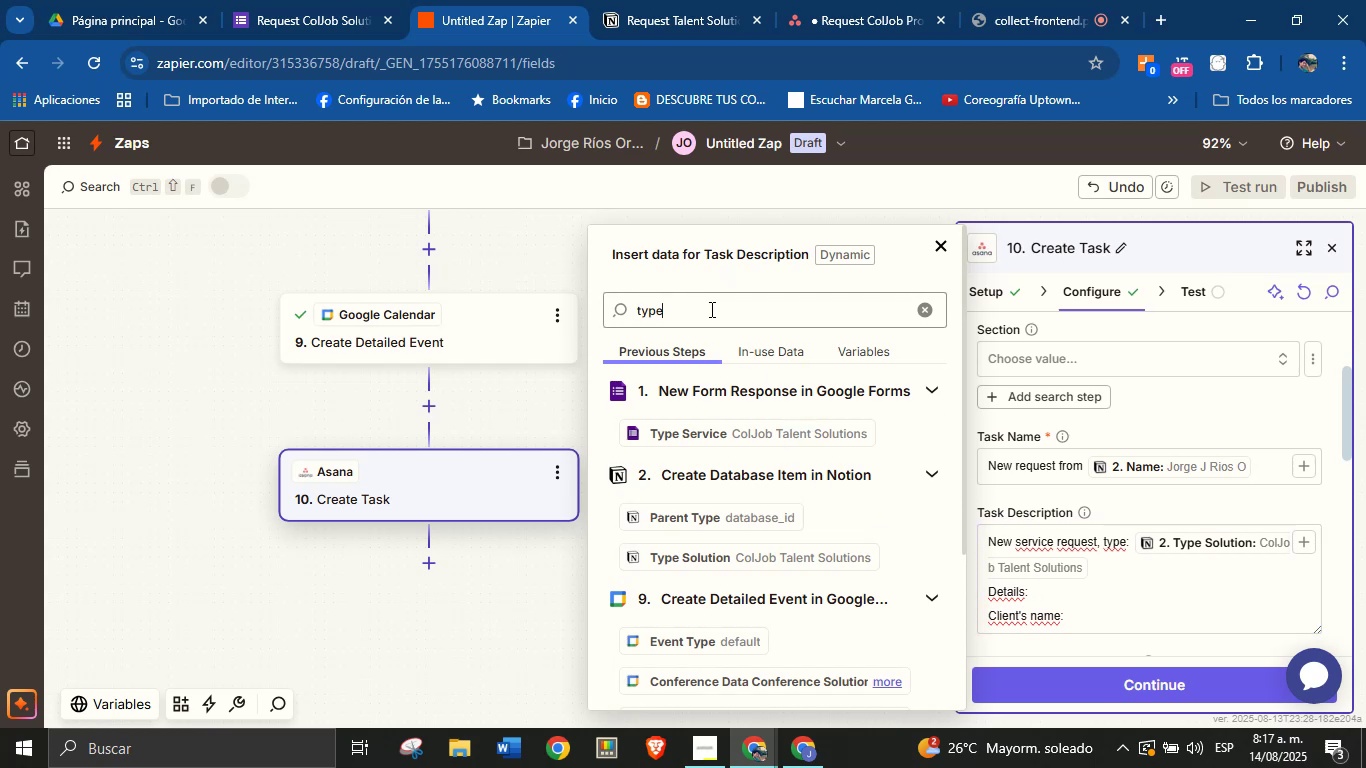 
triple_click([710, 309])
 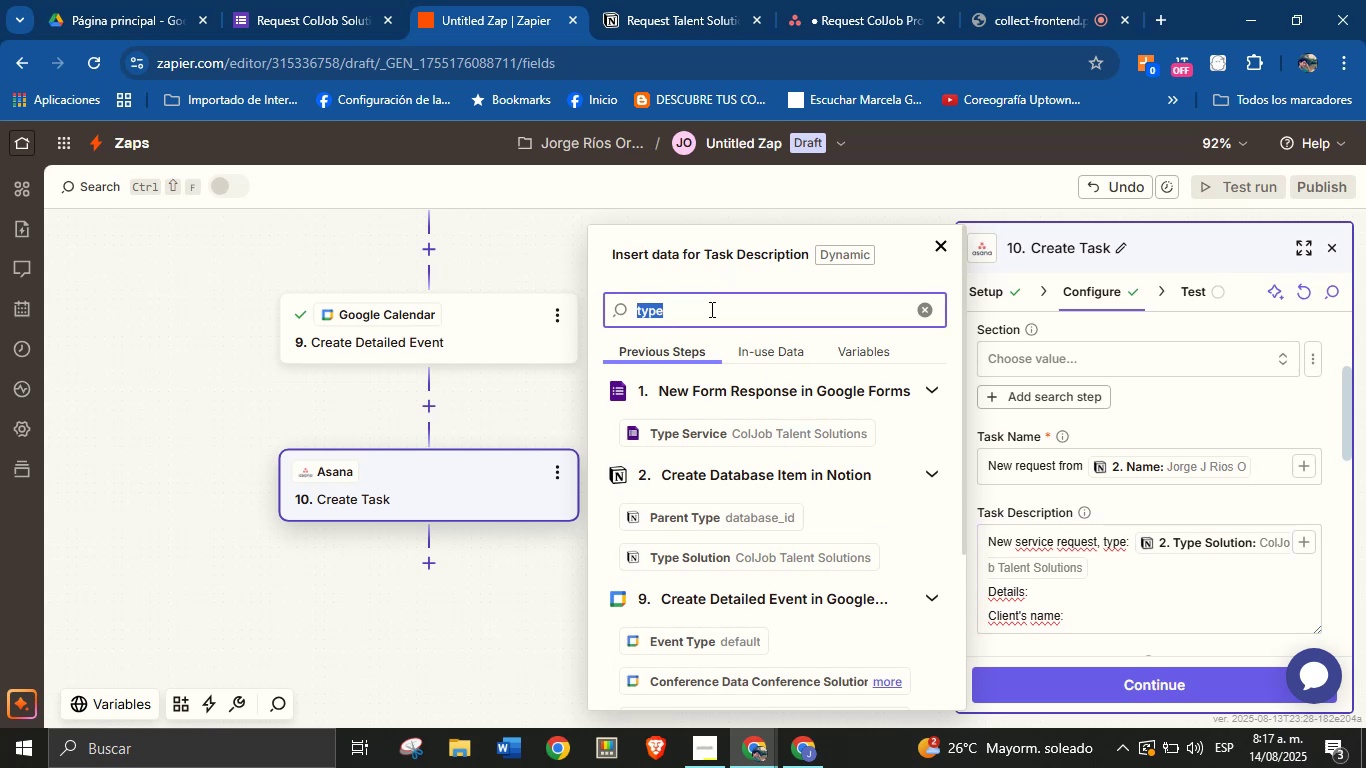 
type(name)
 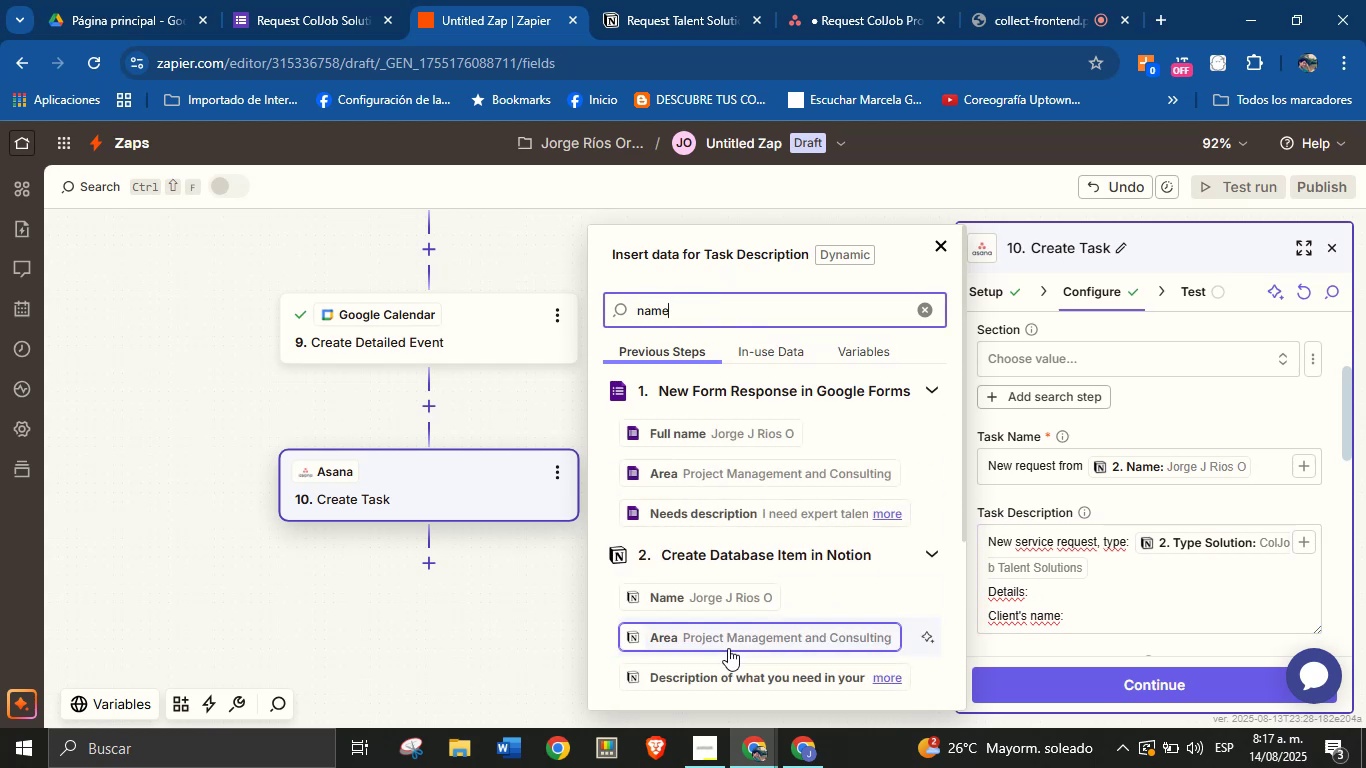 
left_click([726, 603])
 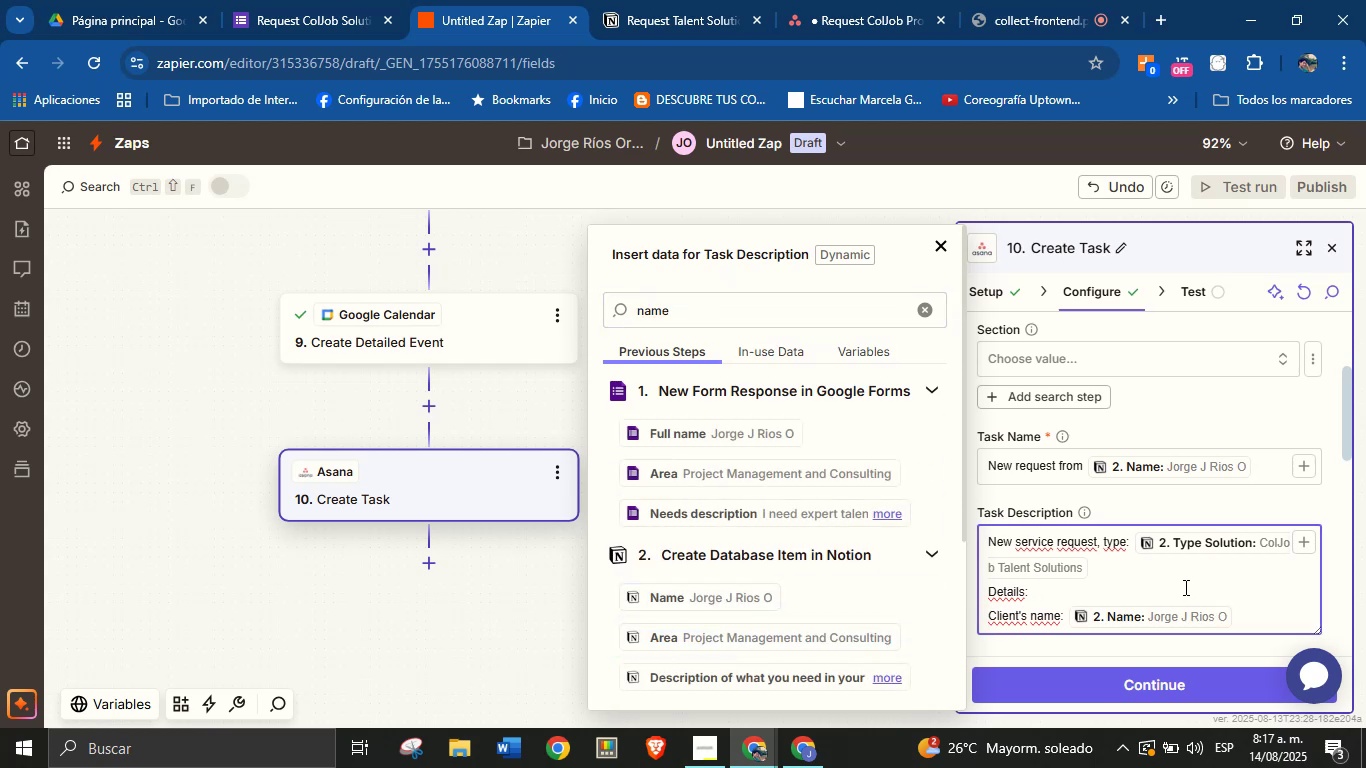 
key(Enter)
 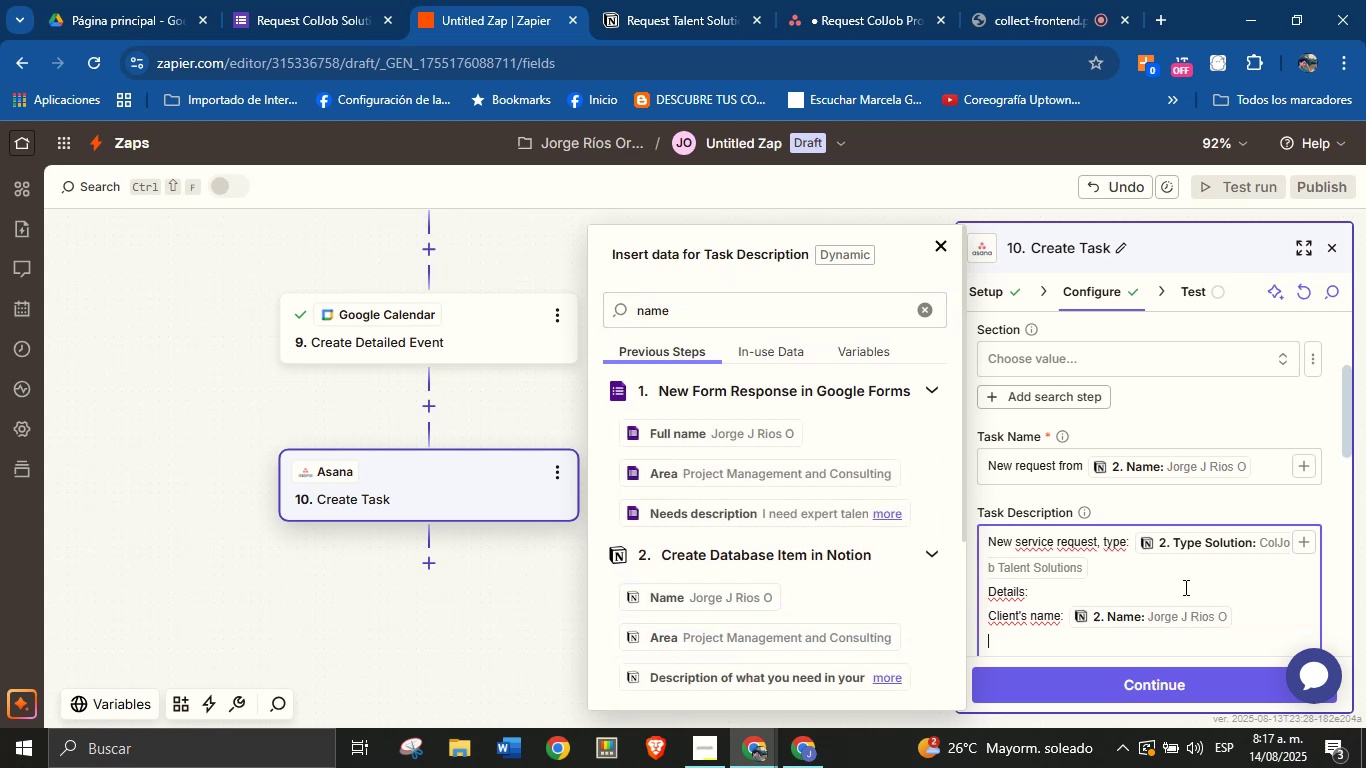 
type(Email> )
 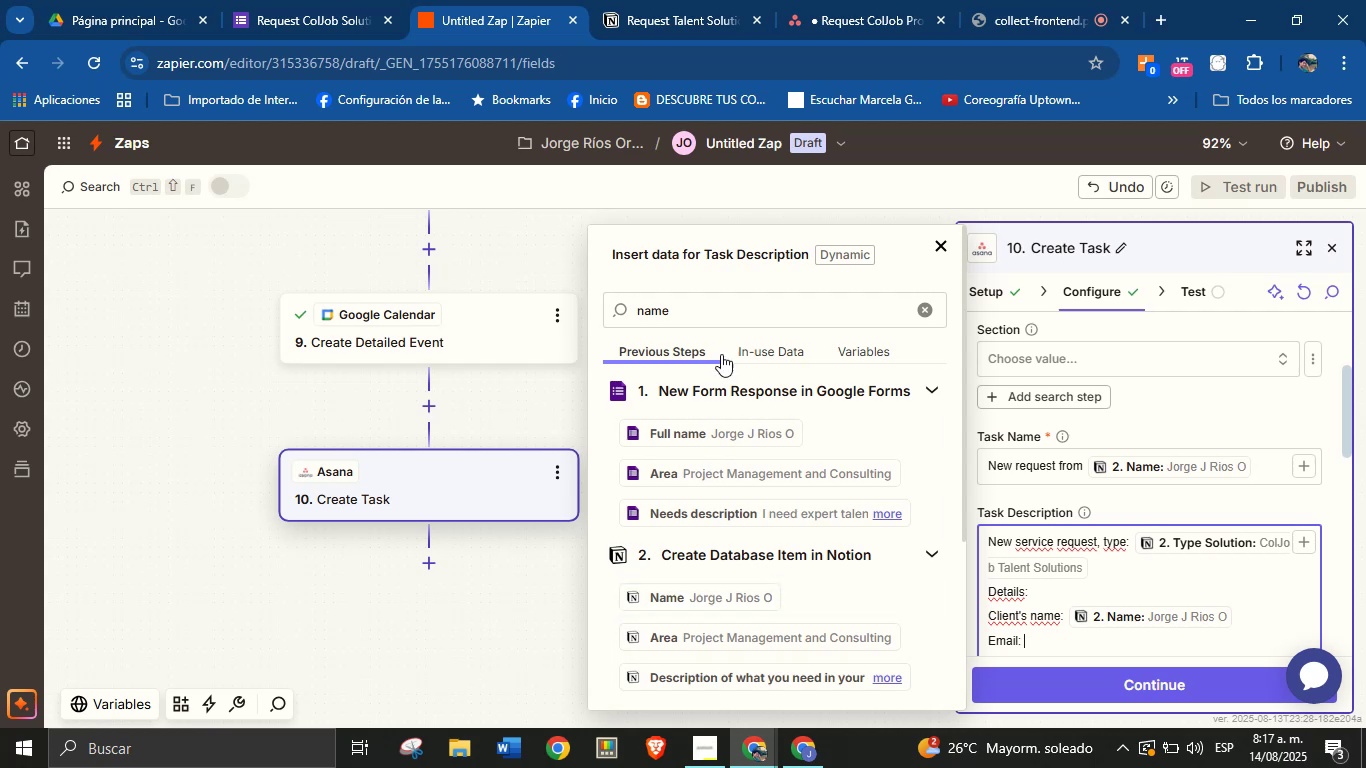 
double_click([751, 317])
 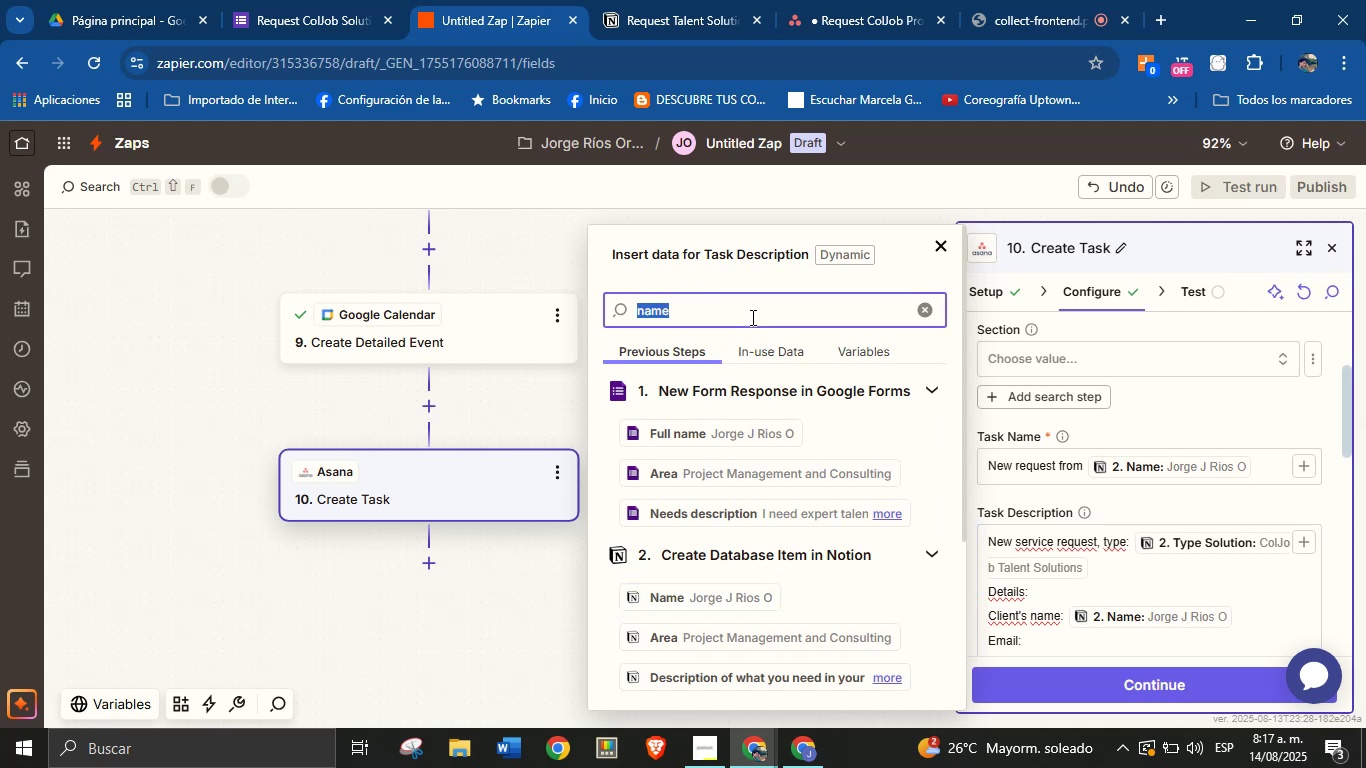 
type(ema)
 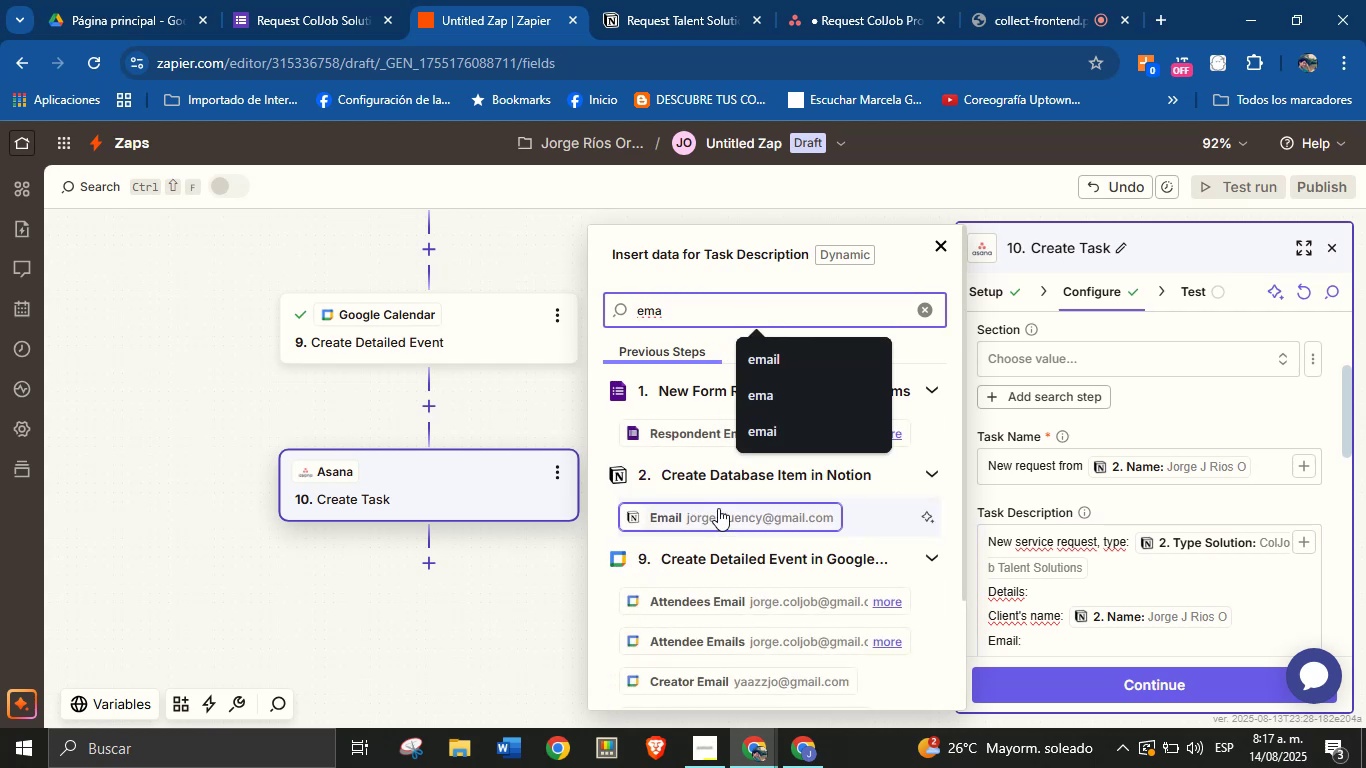 
left_click([724, 517])
 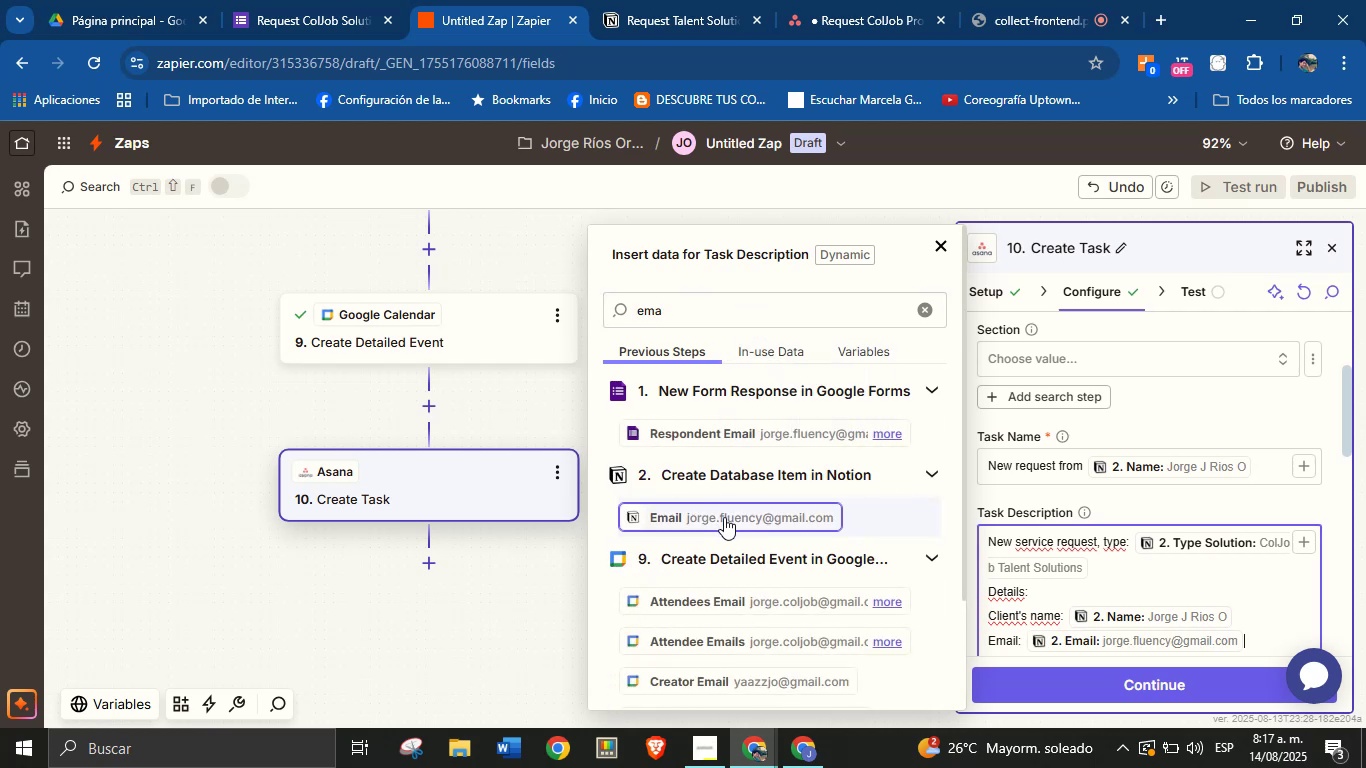 
key(Enter)
 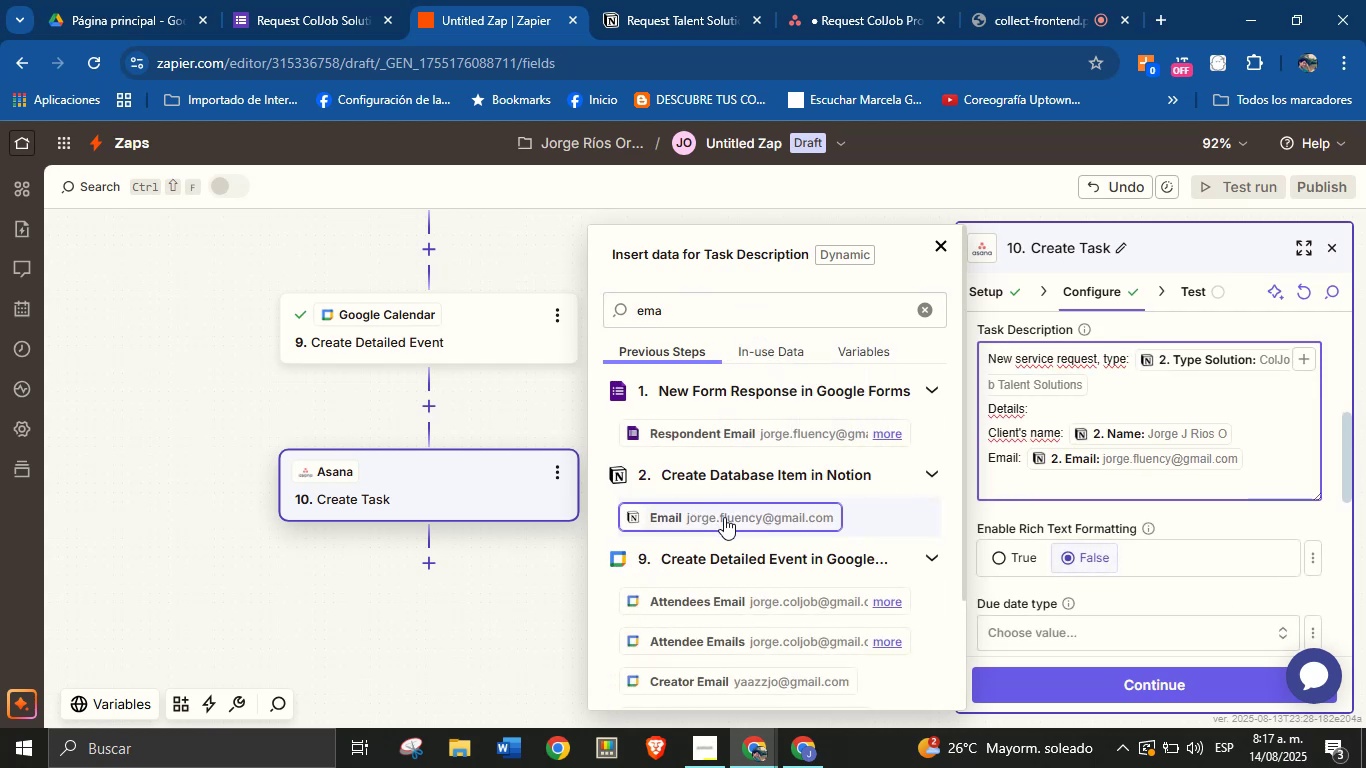 
type(Phone> )
 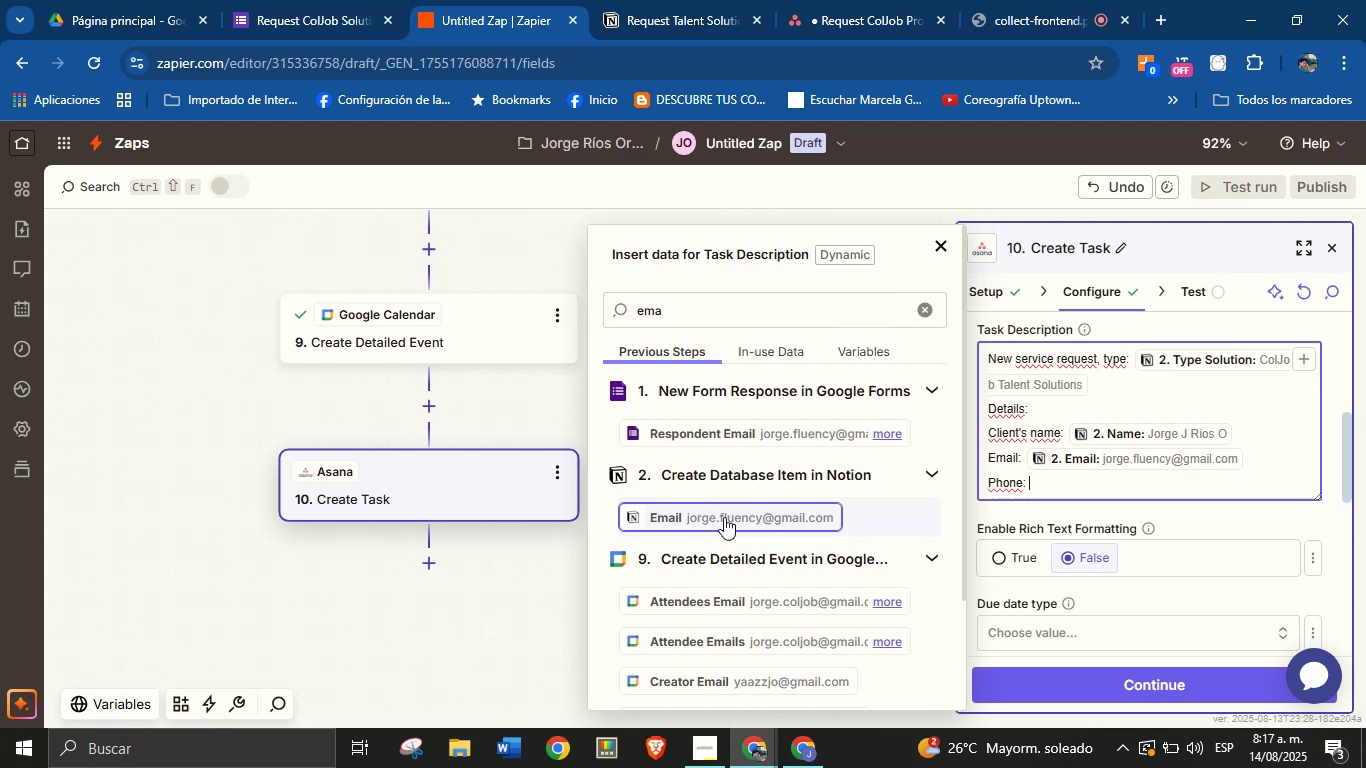 
left_click([725, 325])
 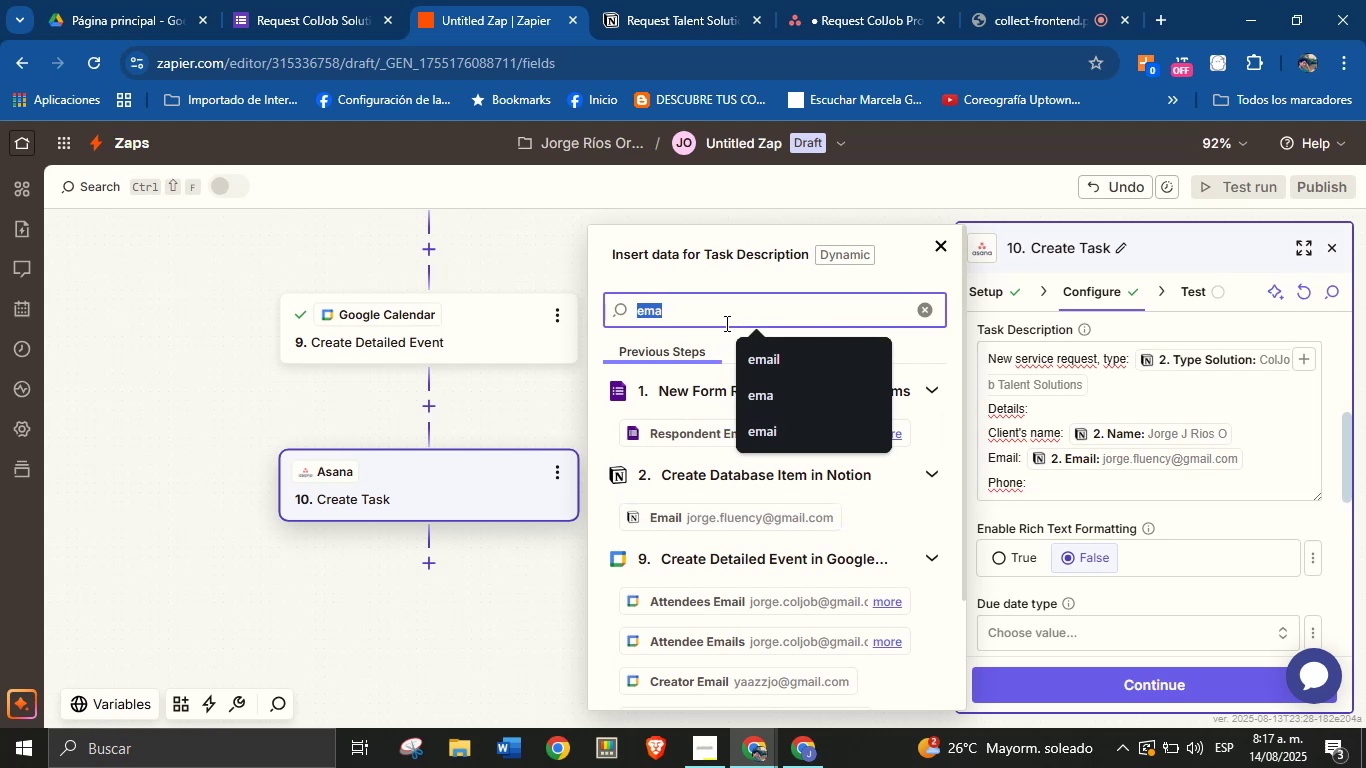 
type(phon)
 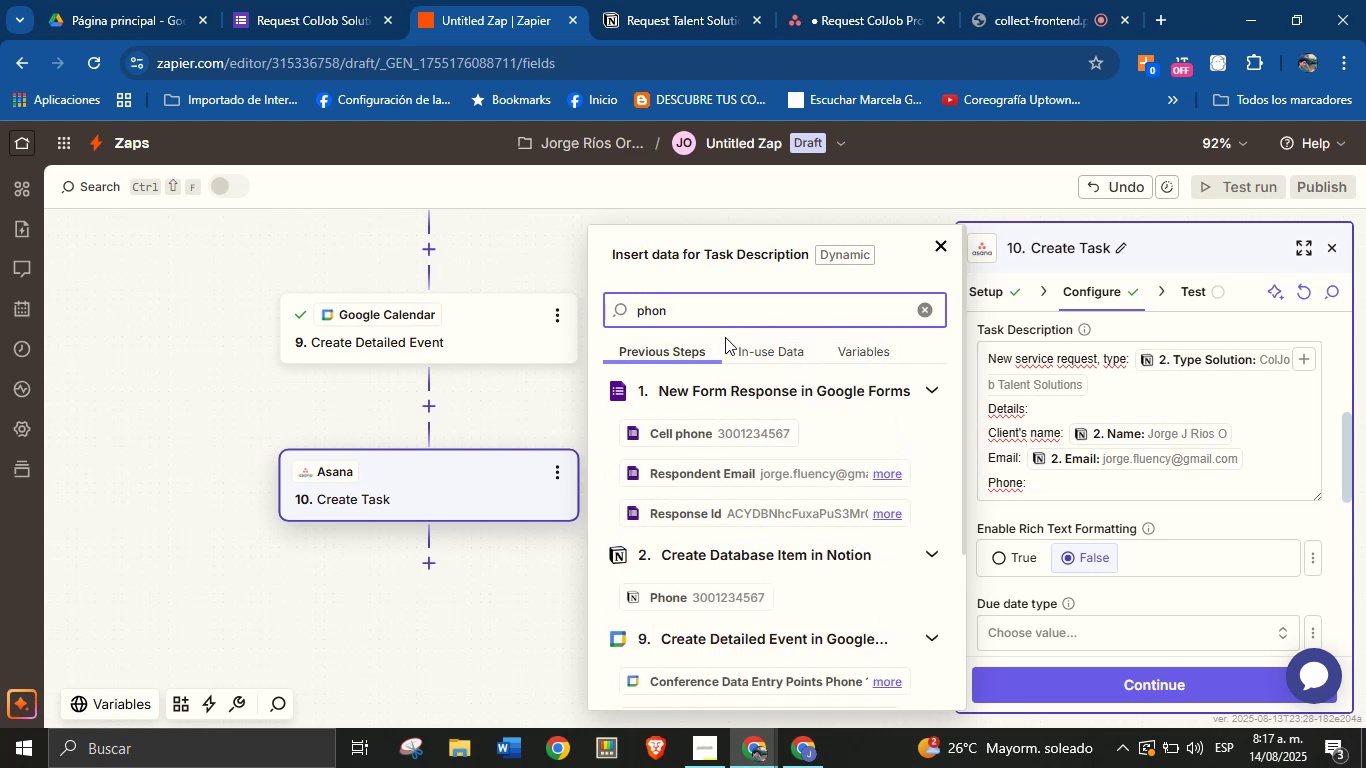 
left_click([727, 426])
 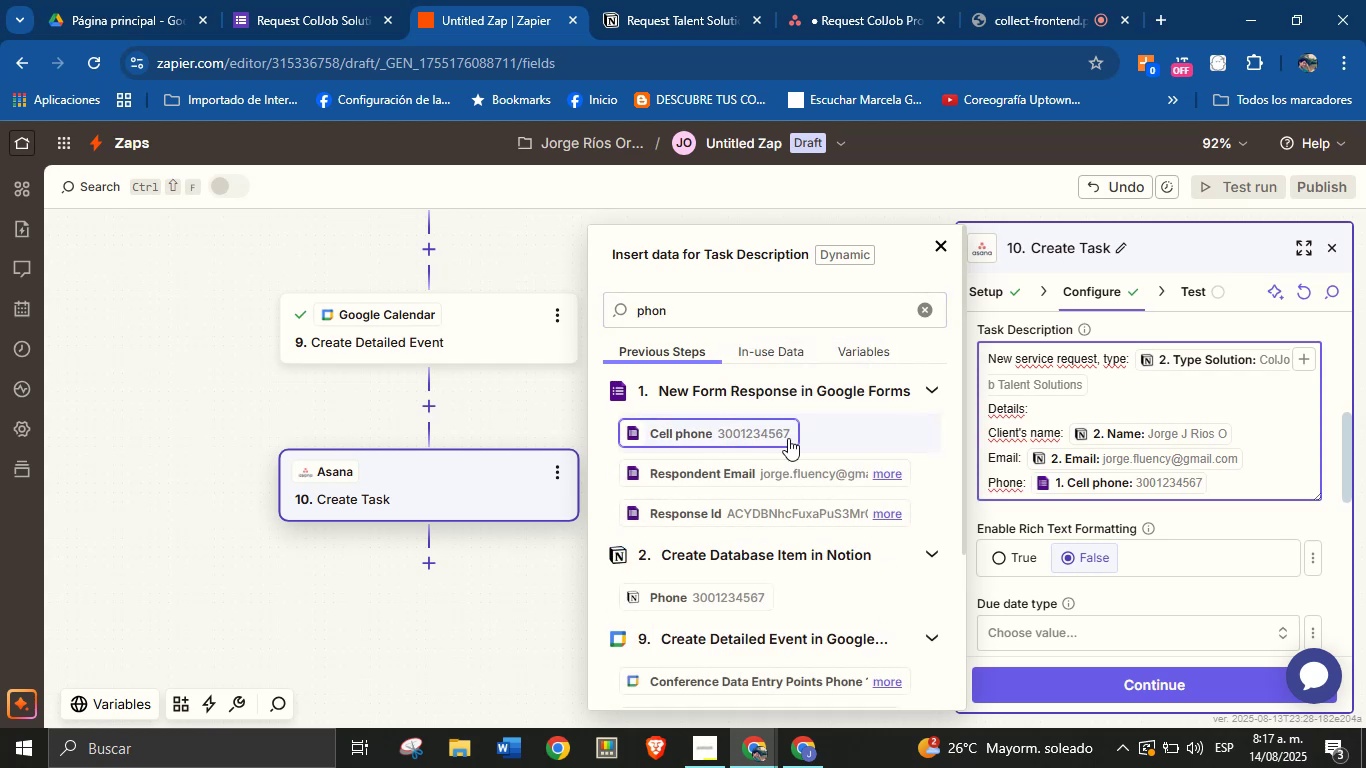 
key(Enter)
 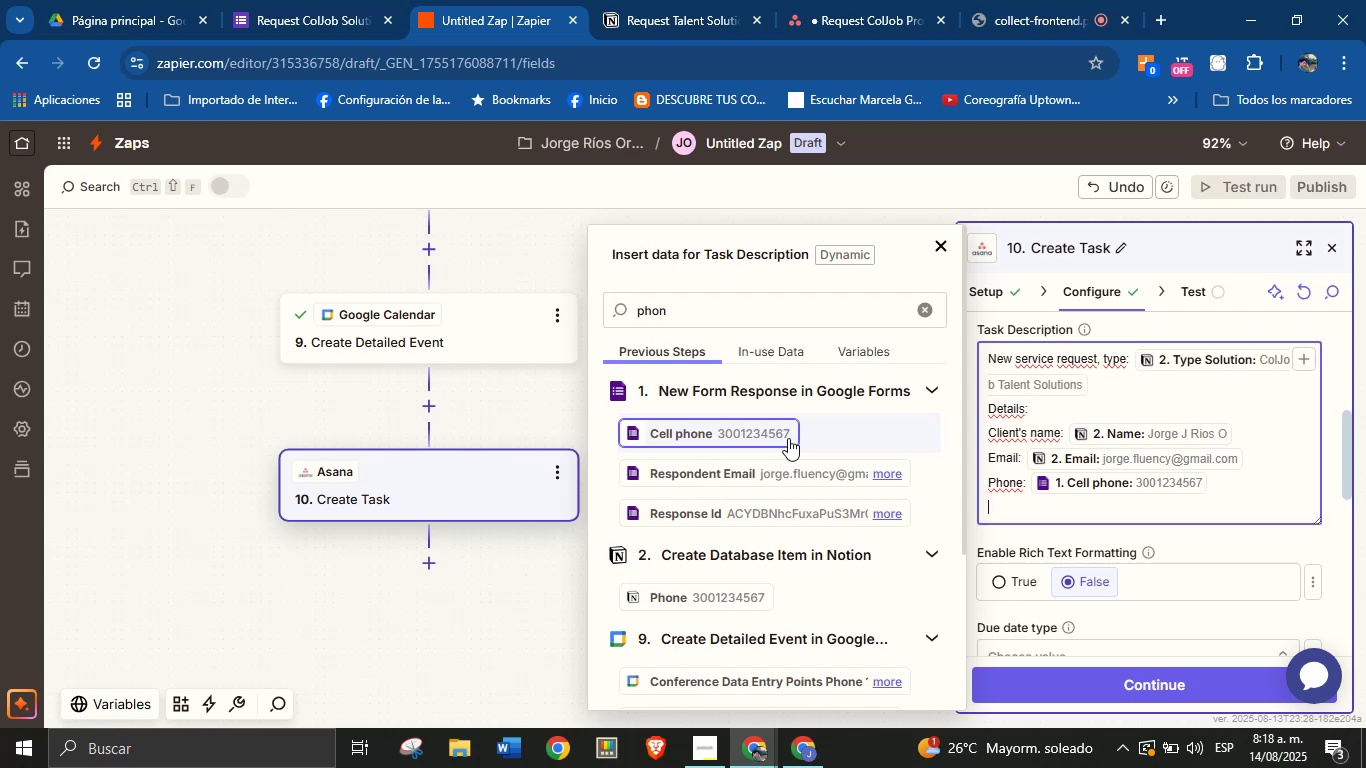 
wait(41.69)
 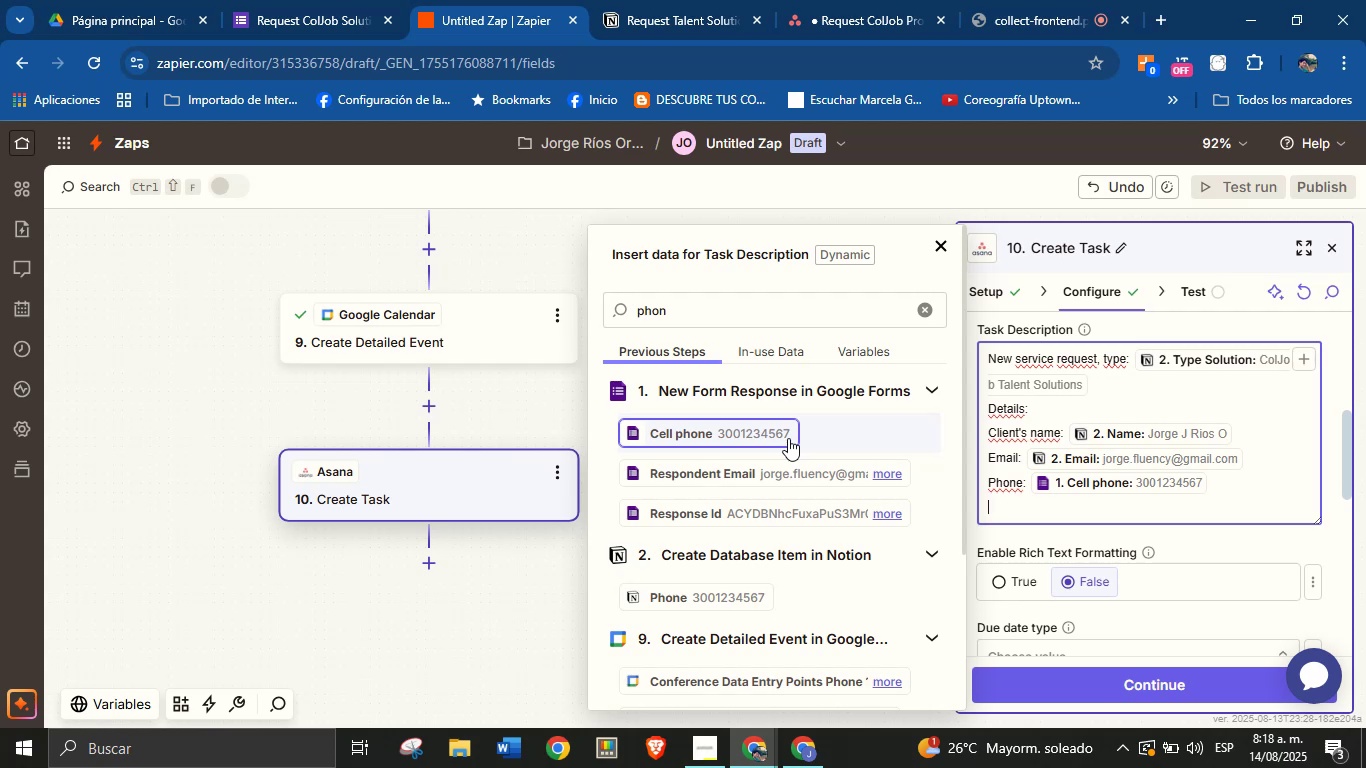 
type(Area> )
 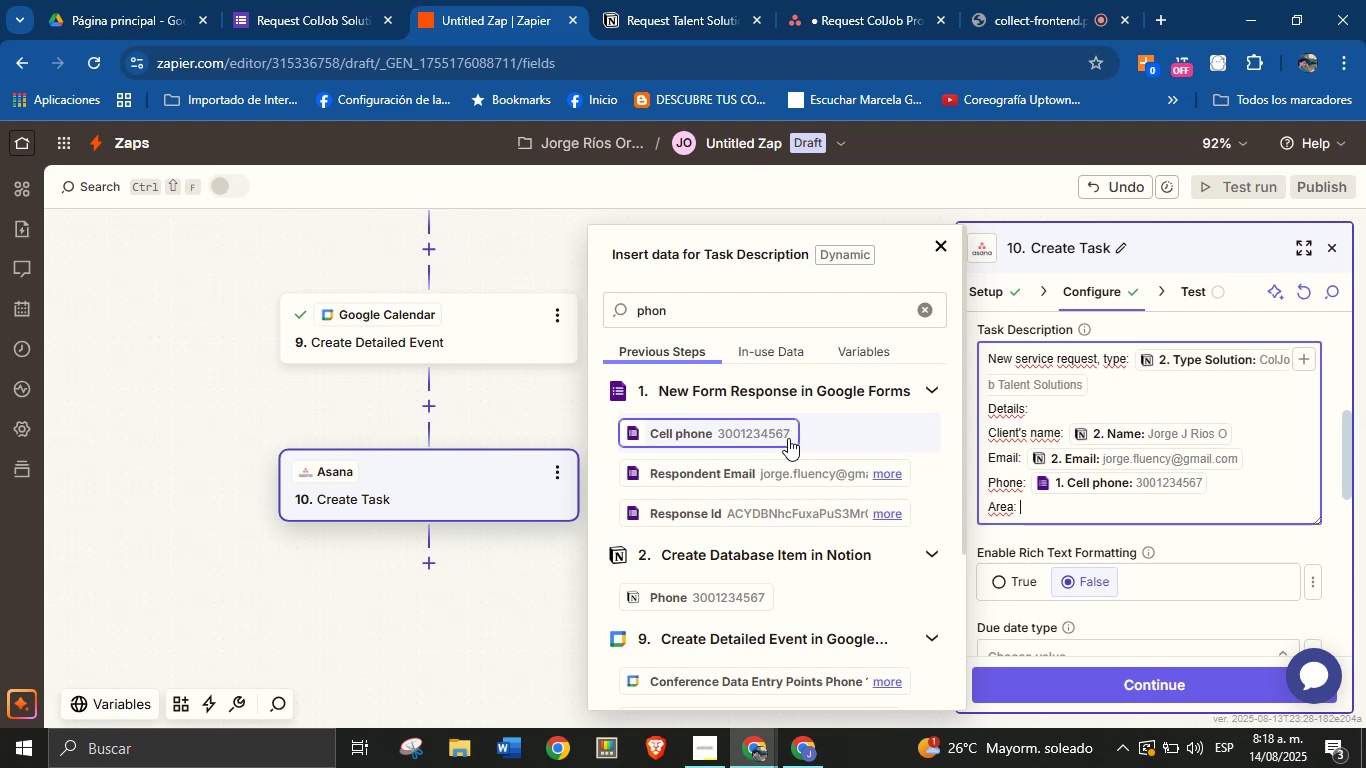 
double_click([758, 320])
 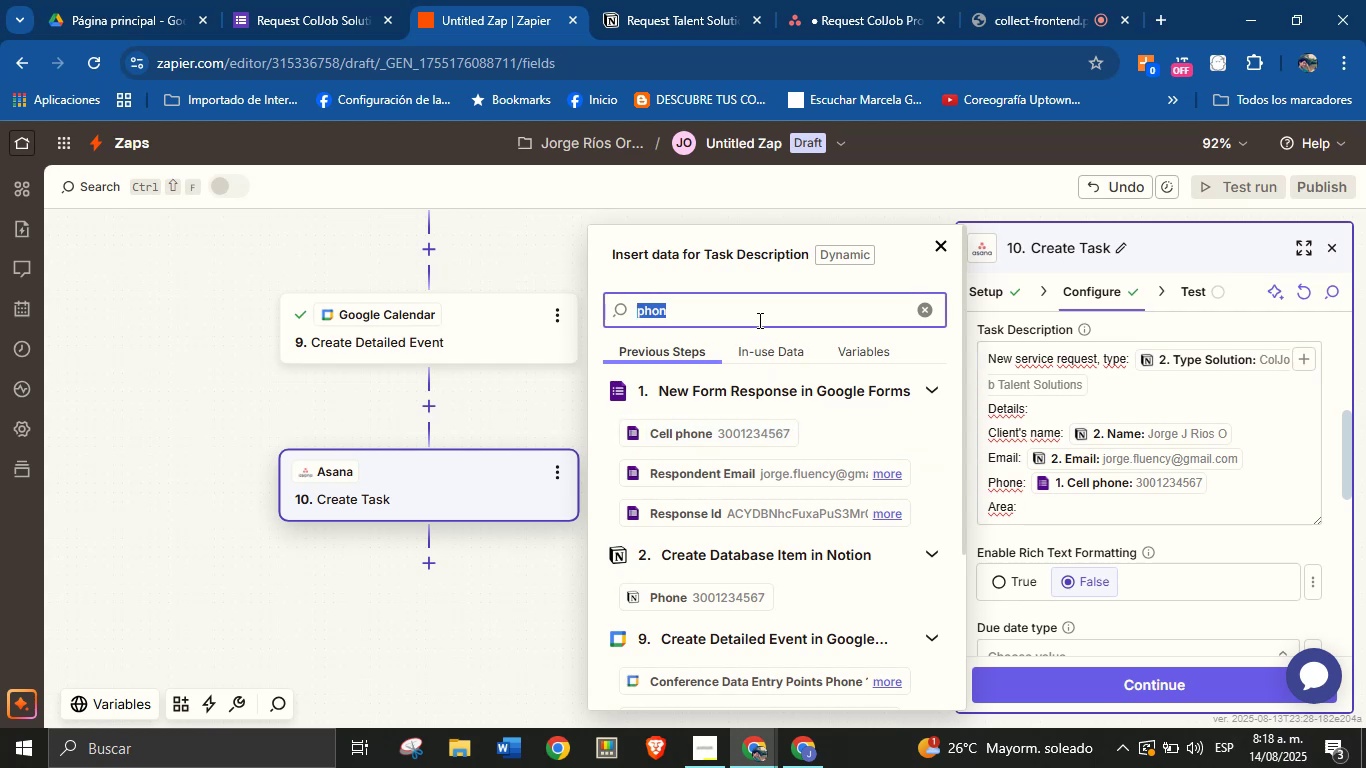 
type(area)
 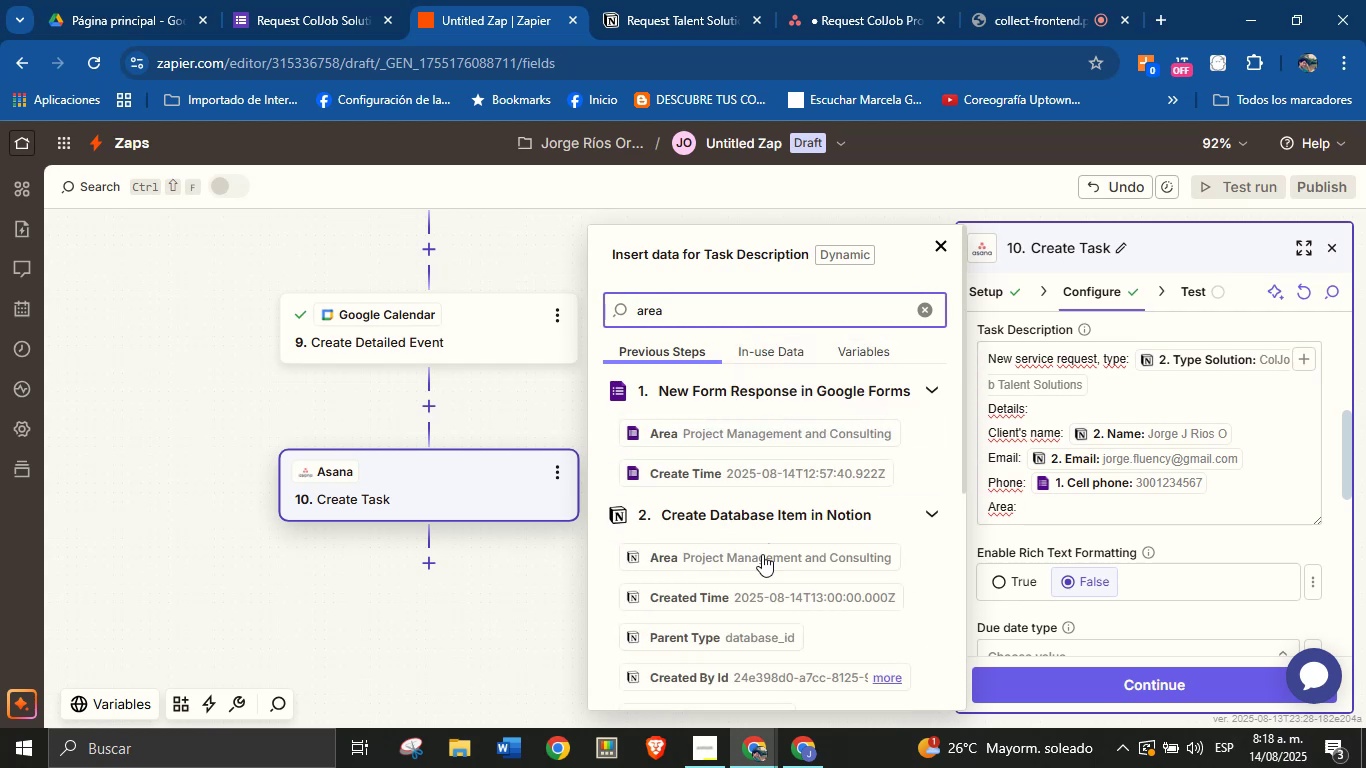 
left_click([762, 560])
 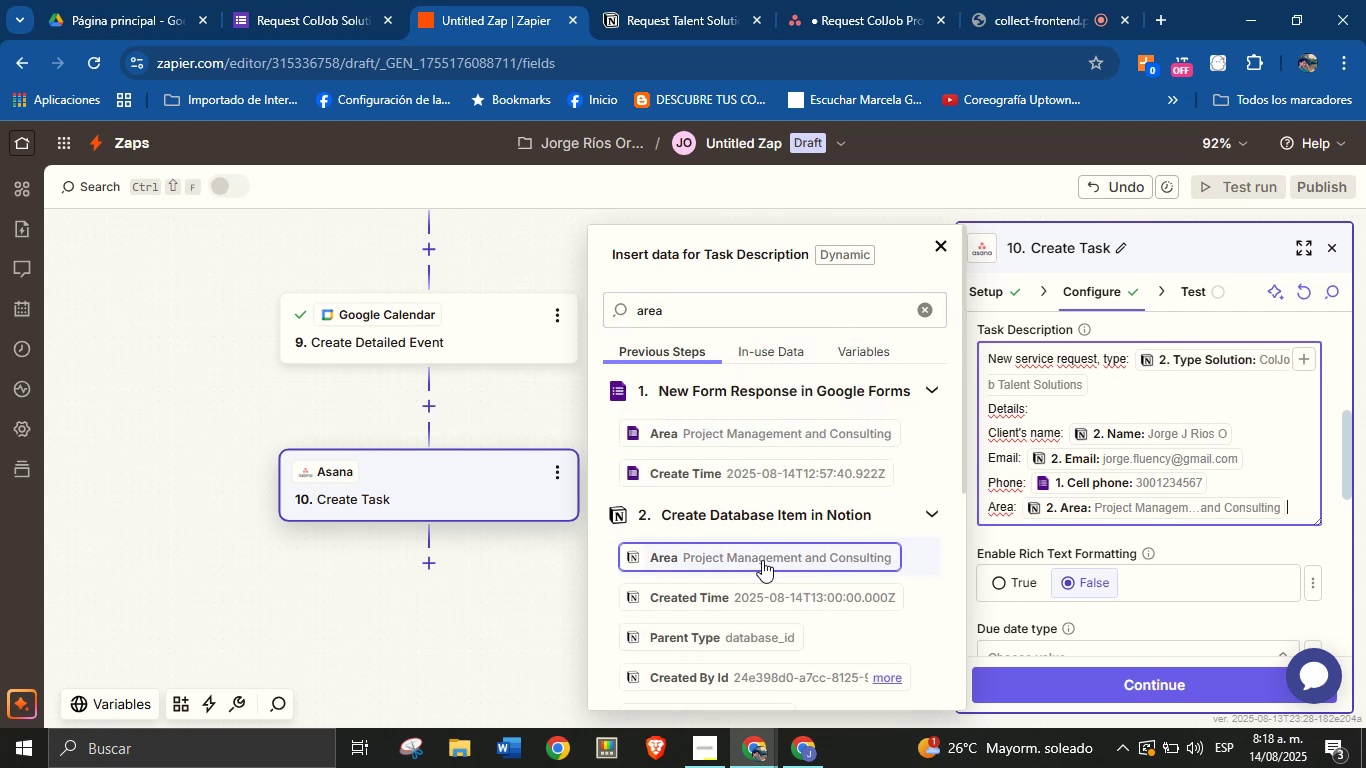 
key(Enter)
 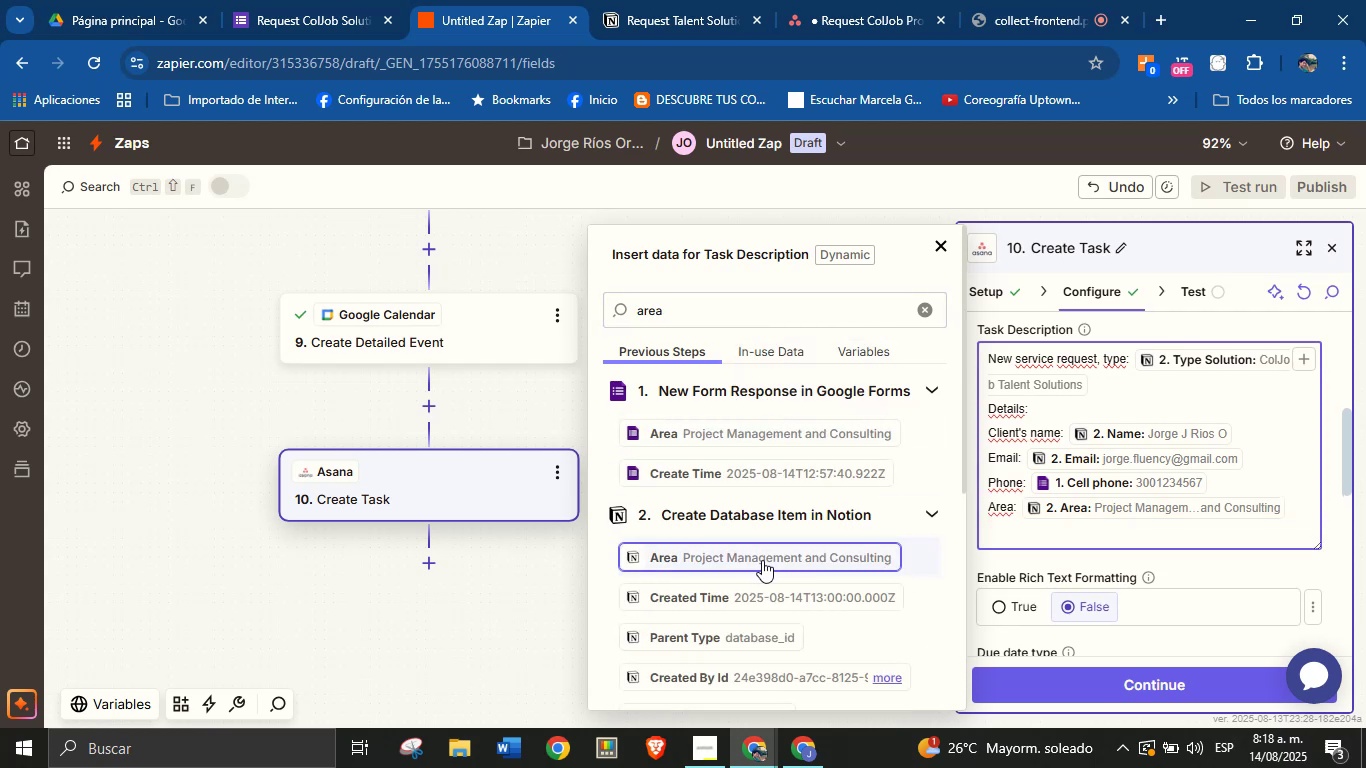 
type(Description> )
 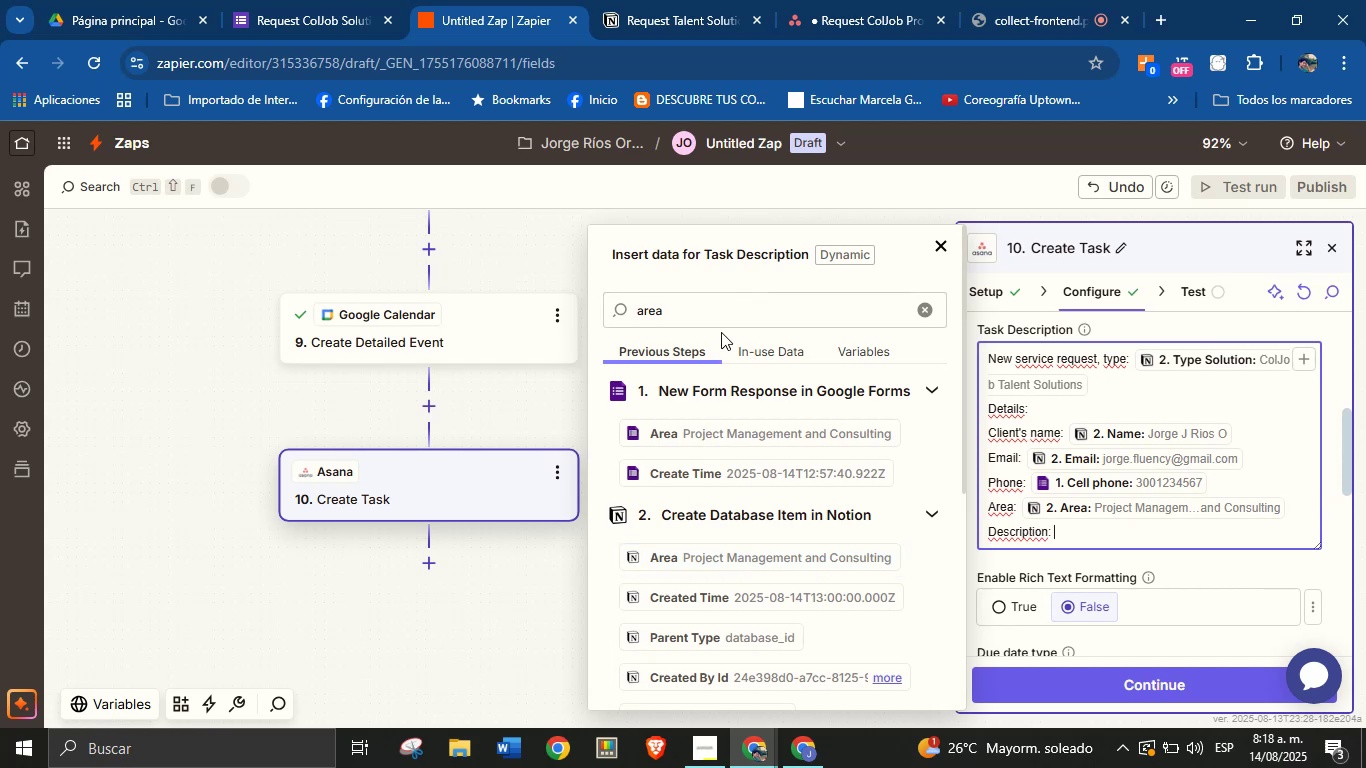 
double_click([723, 309])
 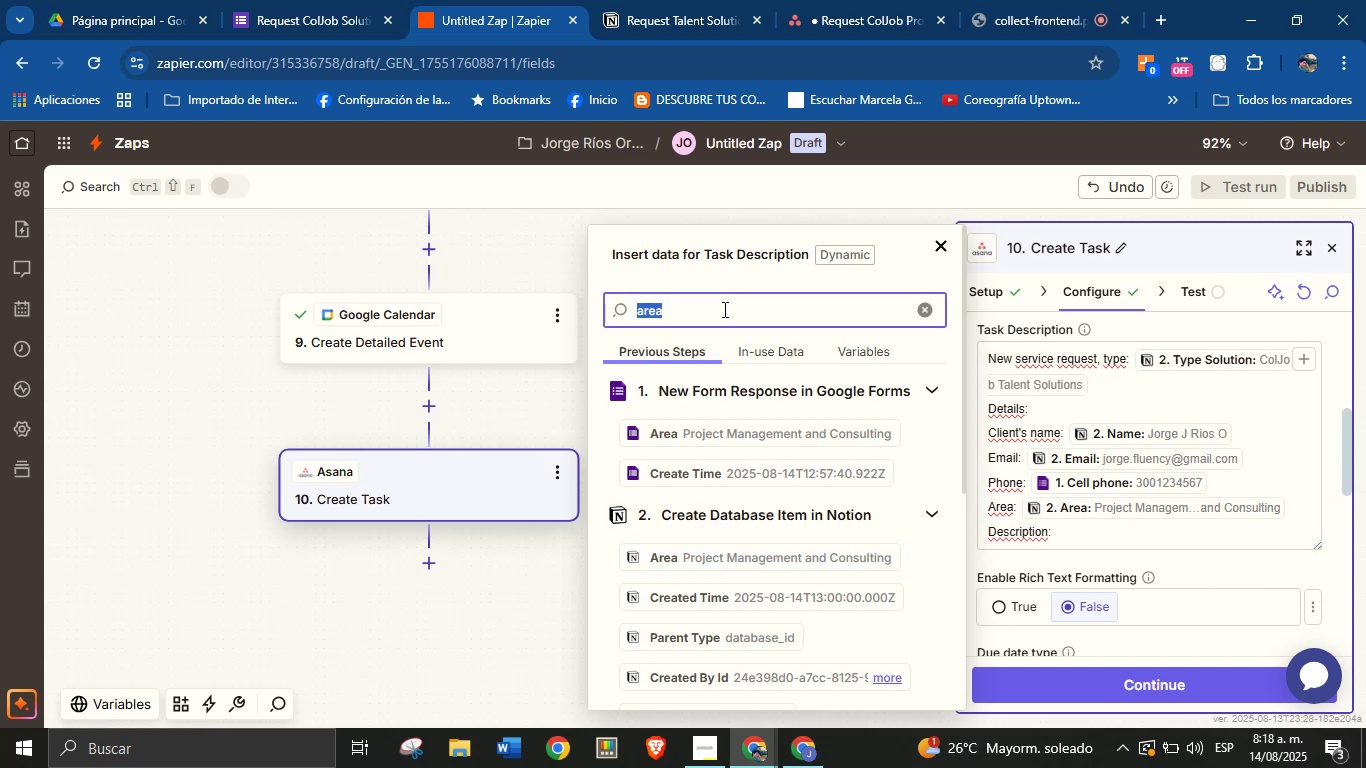 
type(des)
 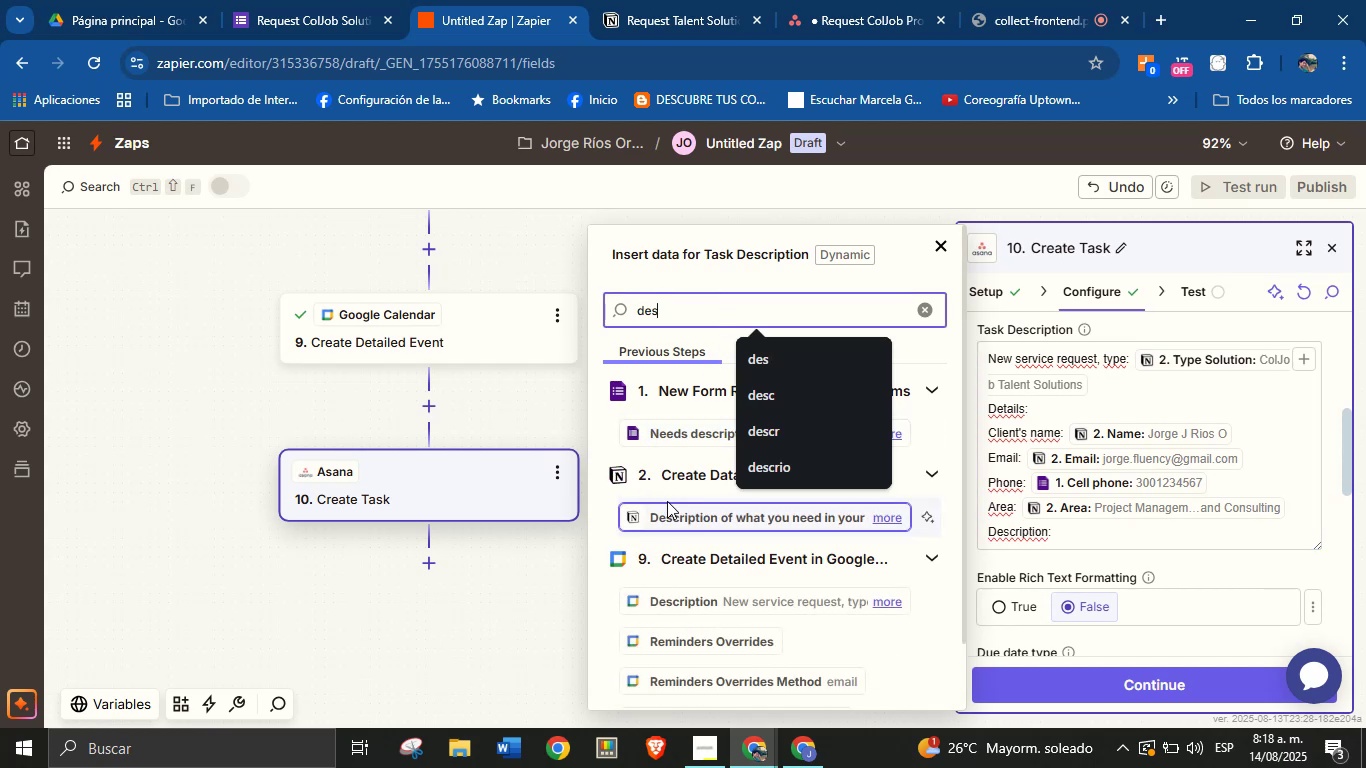 
left_click([673, 514])
 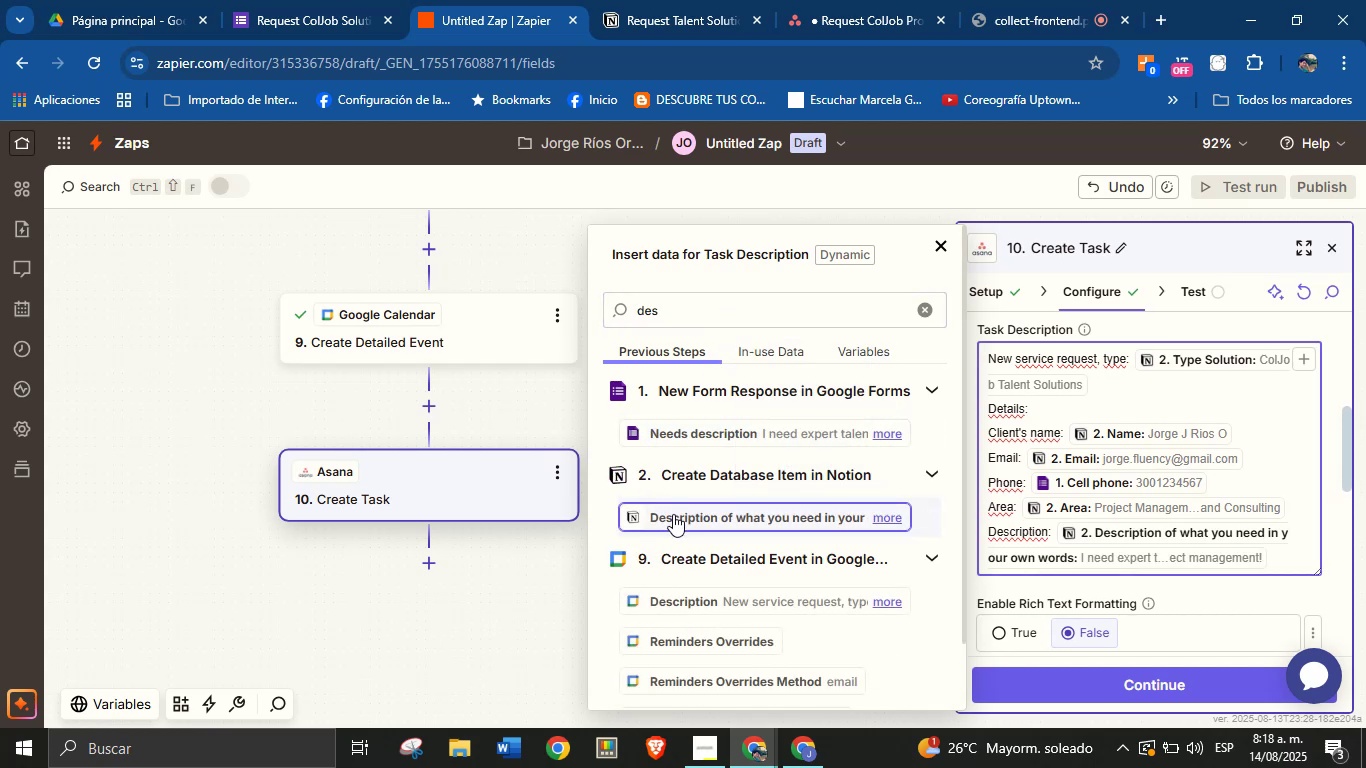 
key(Enter)
 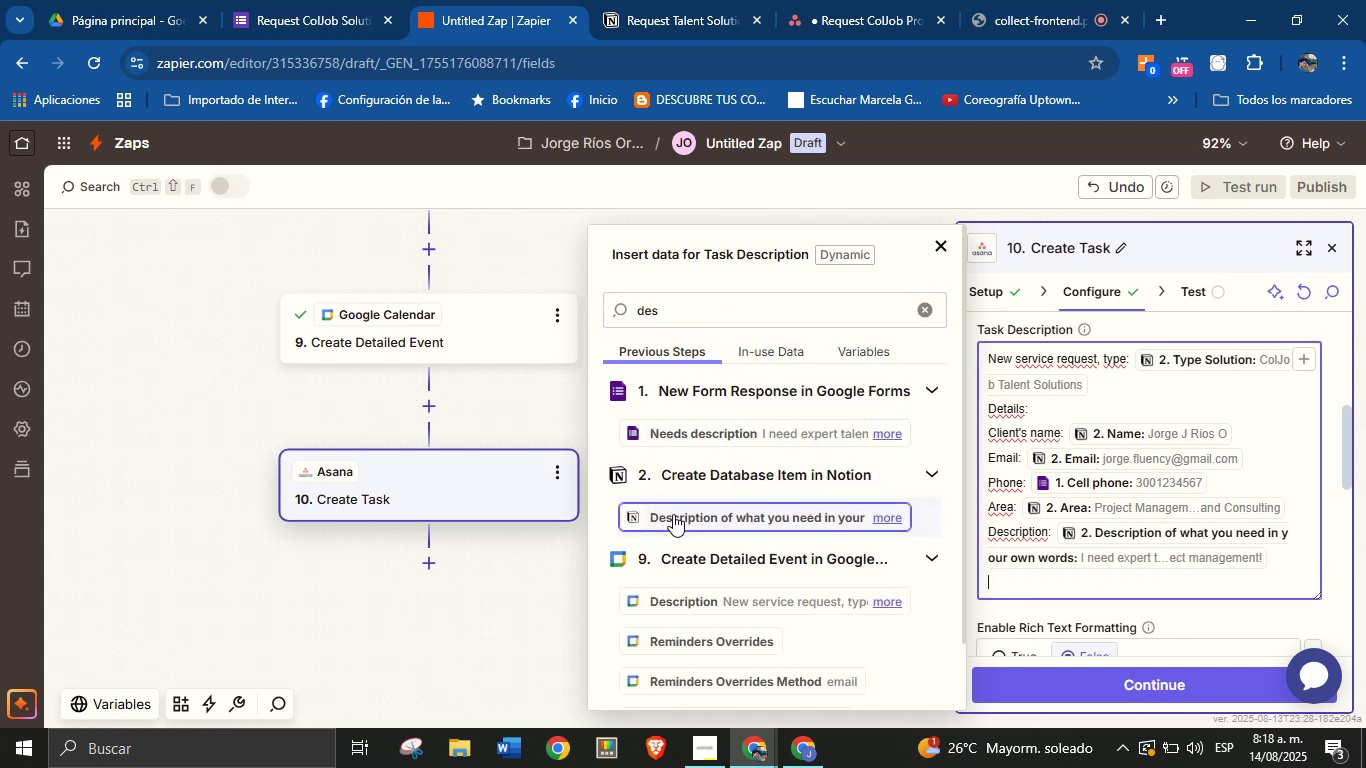 
type(Date ^ time> )
 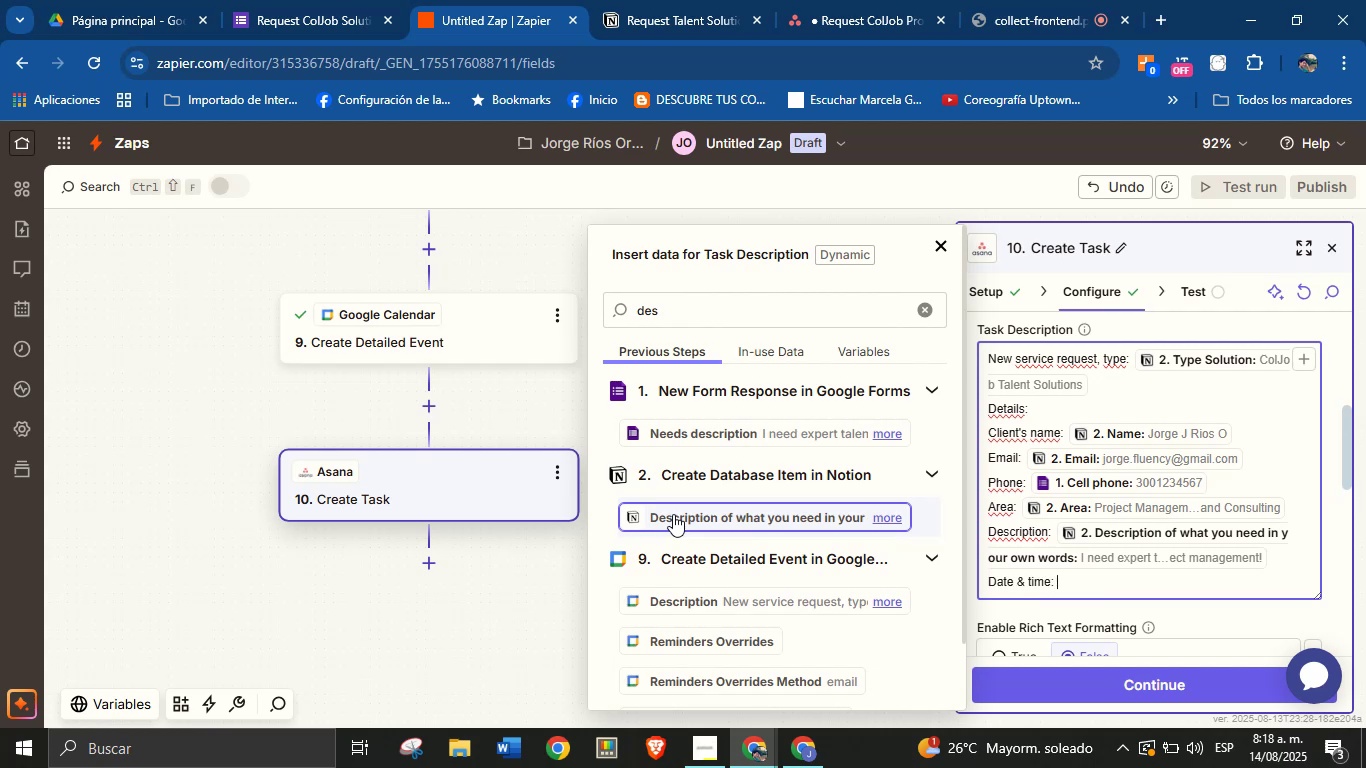 
left_click([920, 309])
 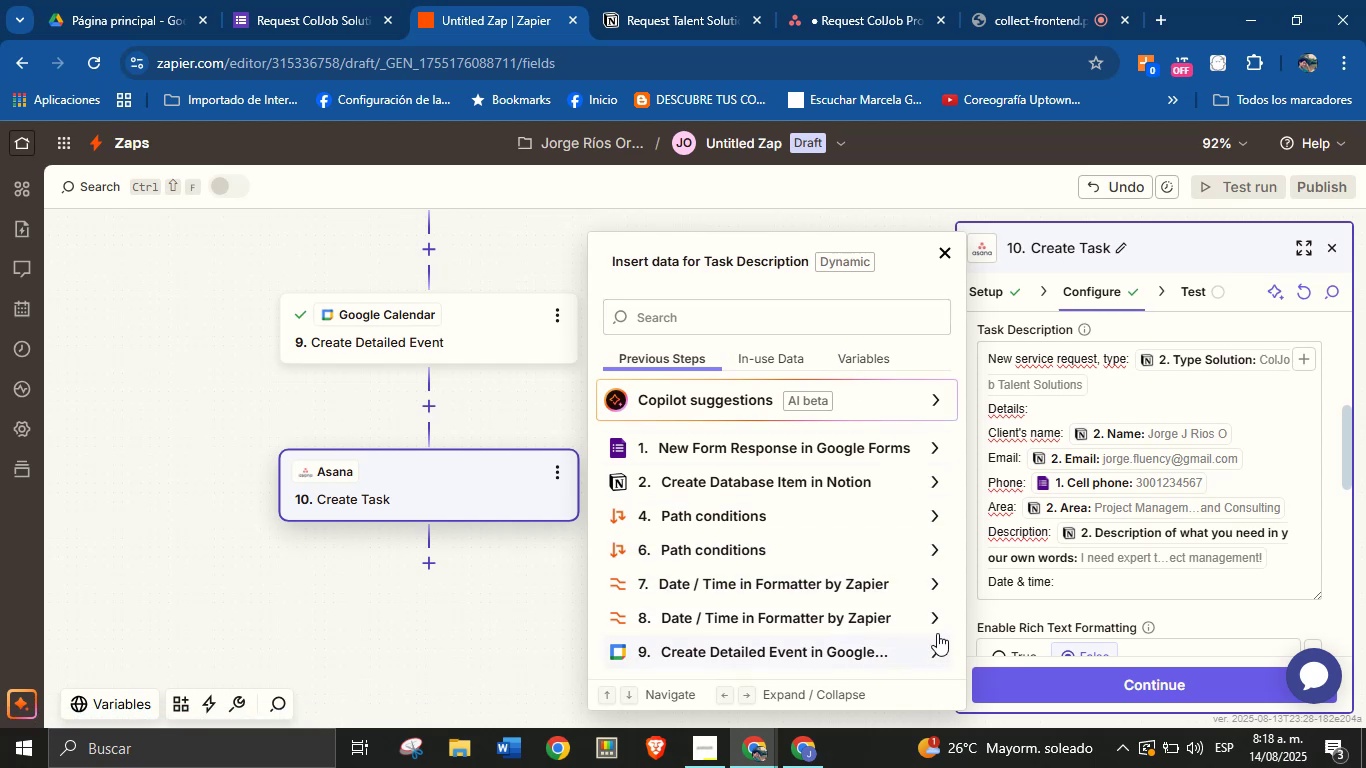 
left_click([937, 587])
 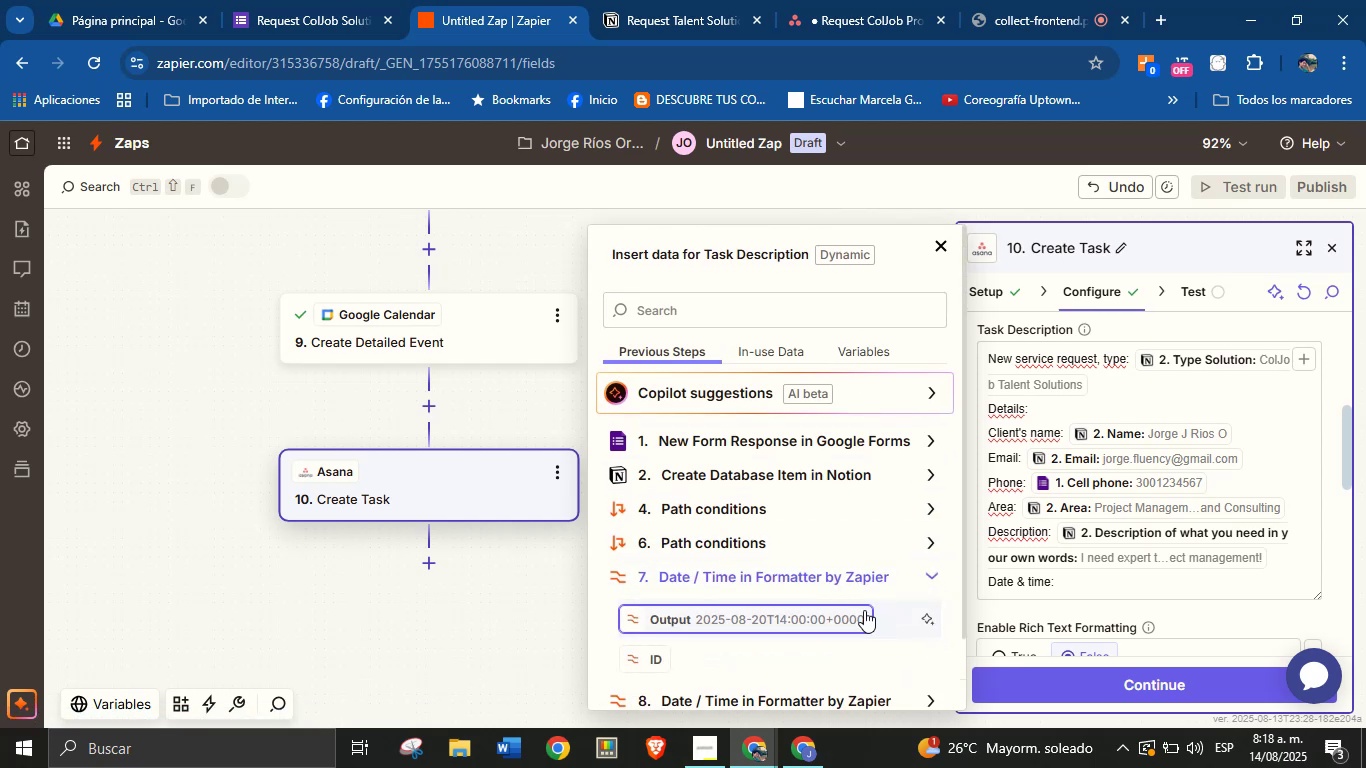 
left_click([845, 615])
 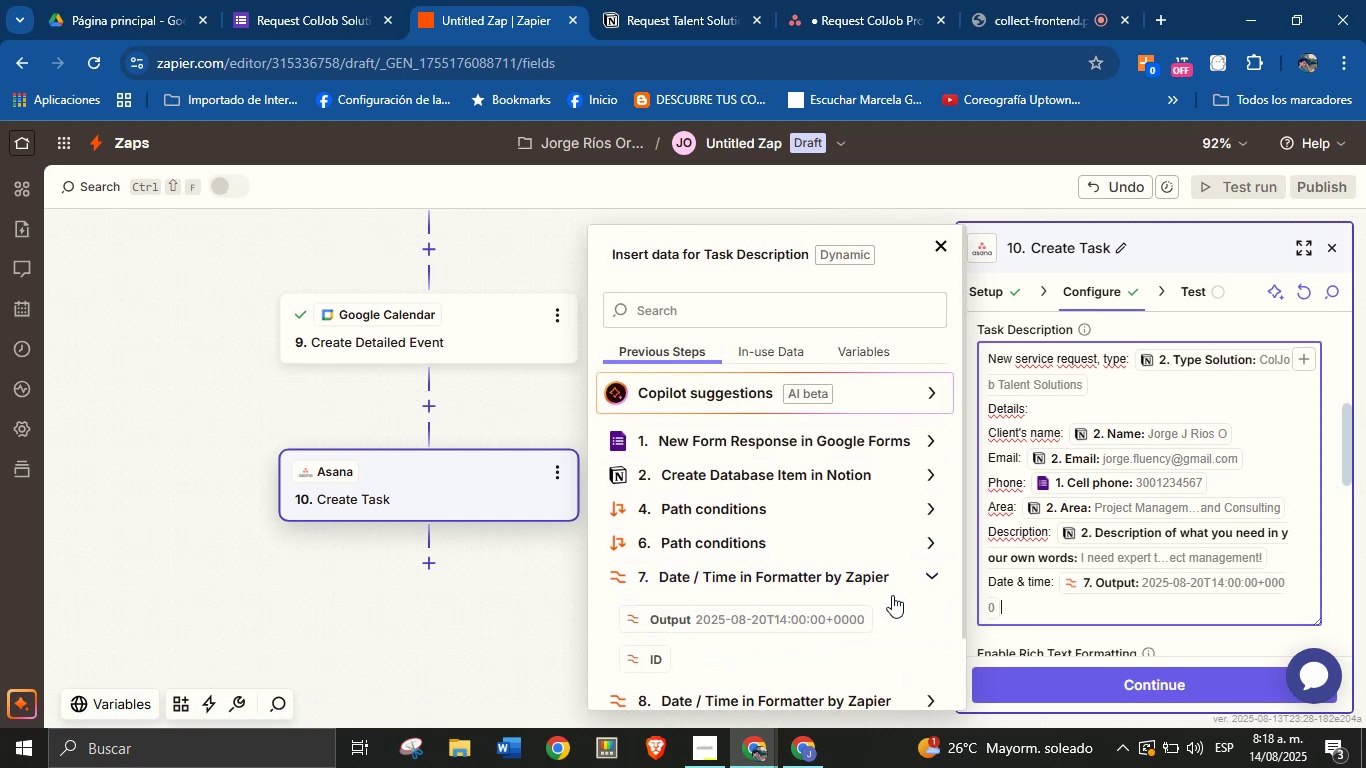 
key(Enter)
 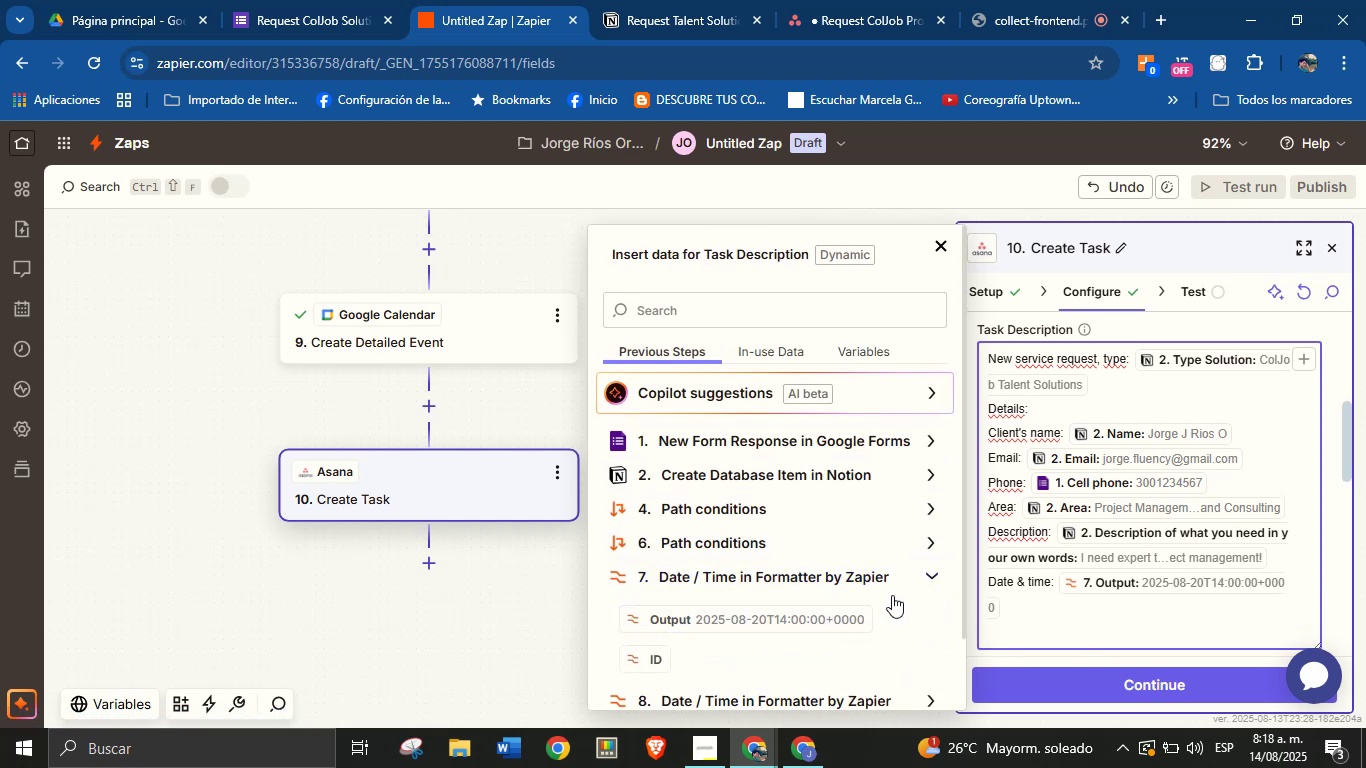 
type(Meting)
 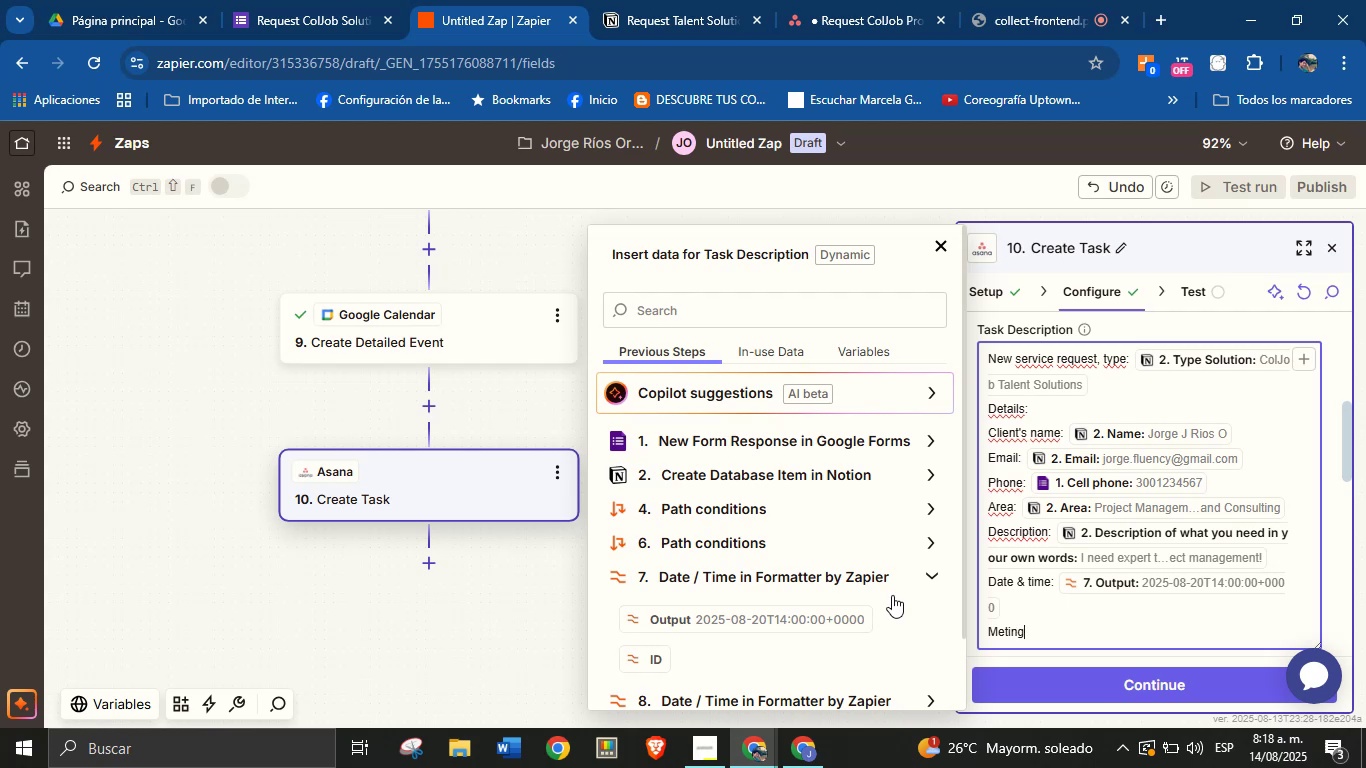 
wait(6.31)
 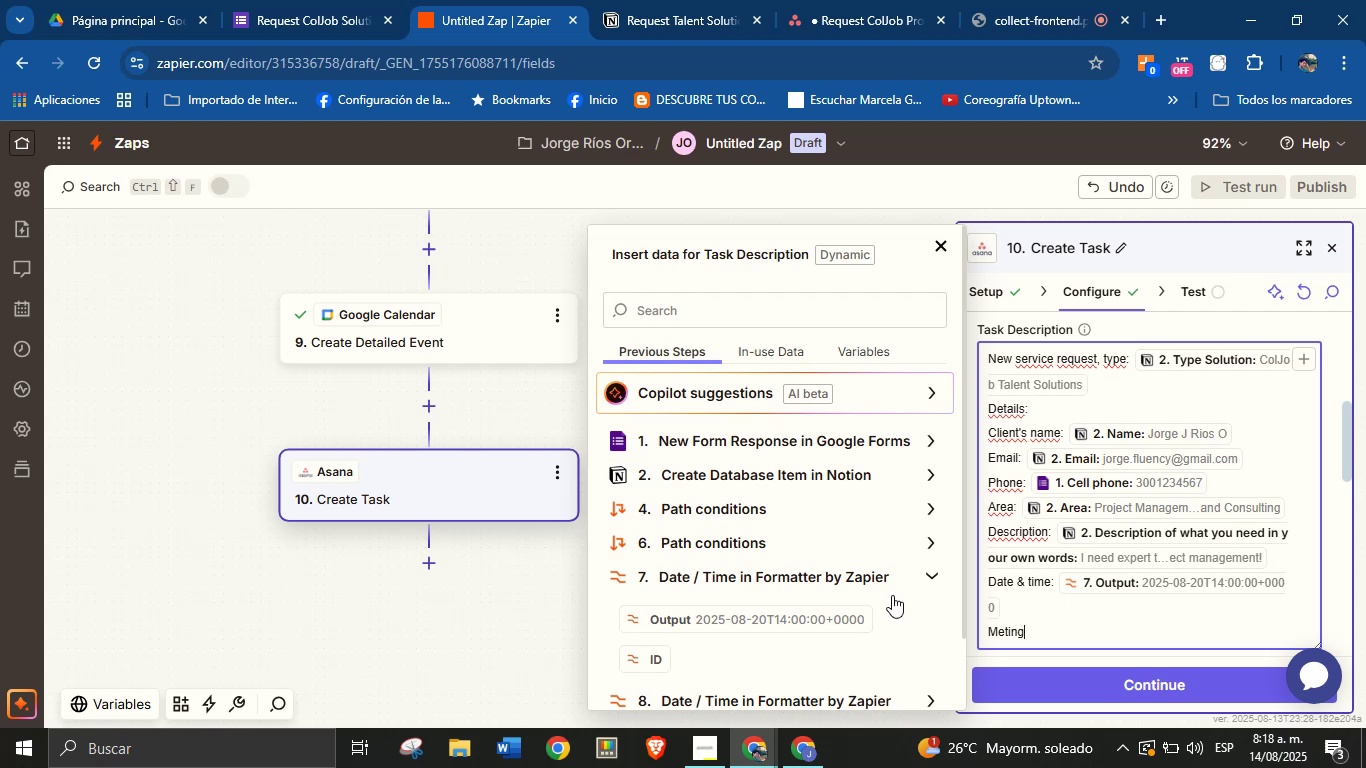 
type( date>)
 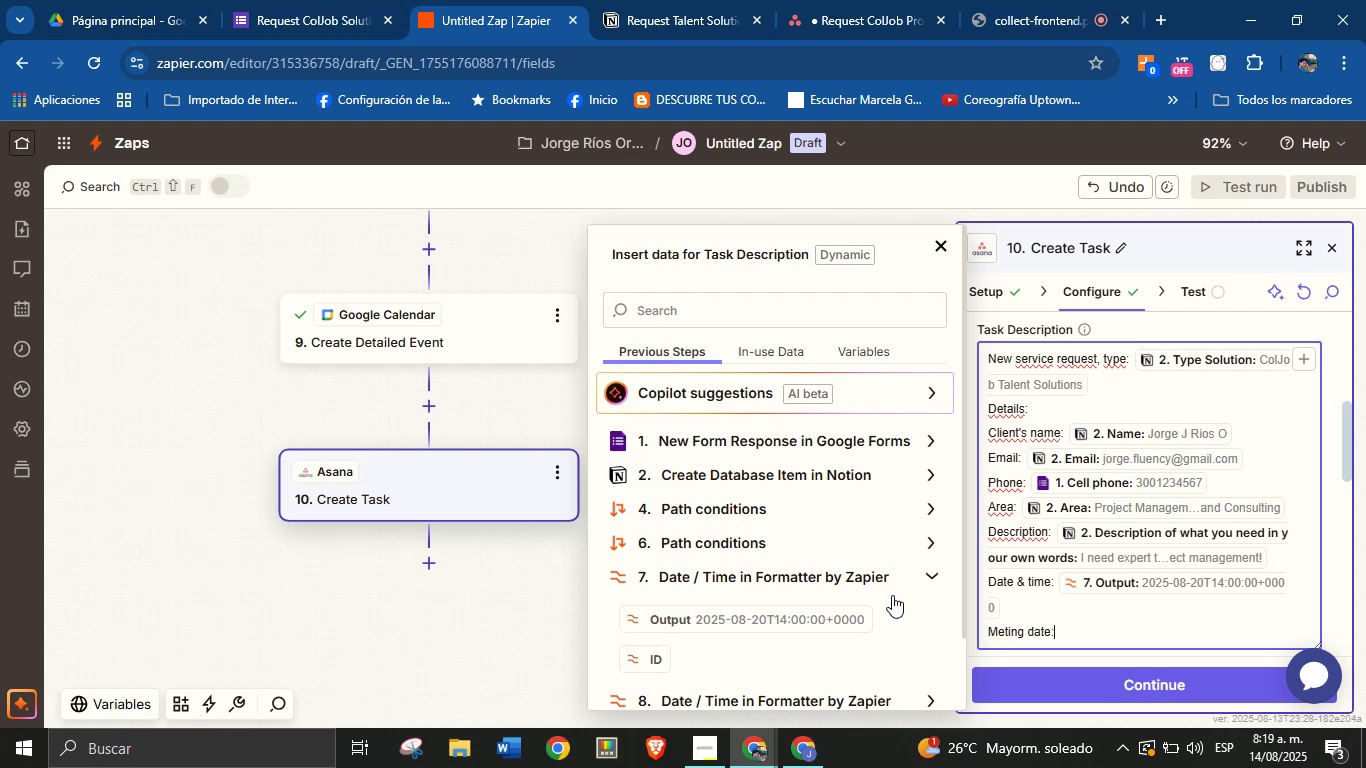 
wait(7.97)
 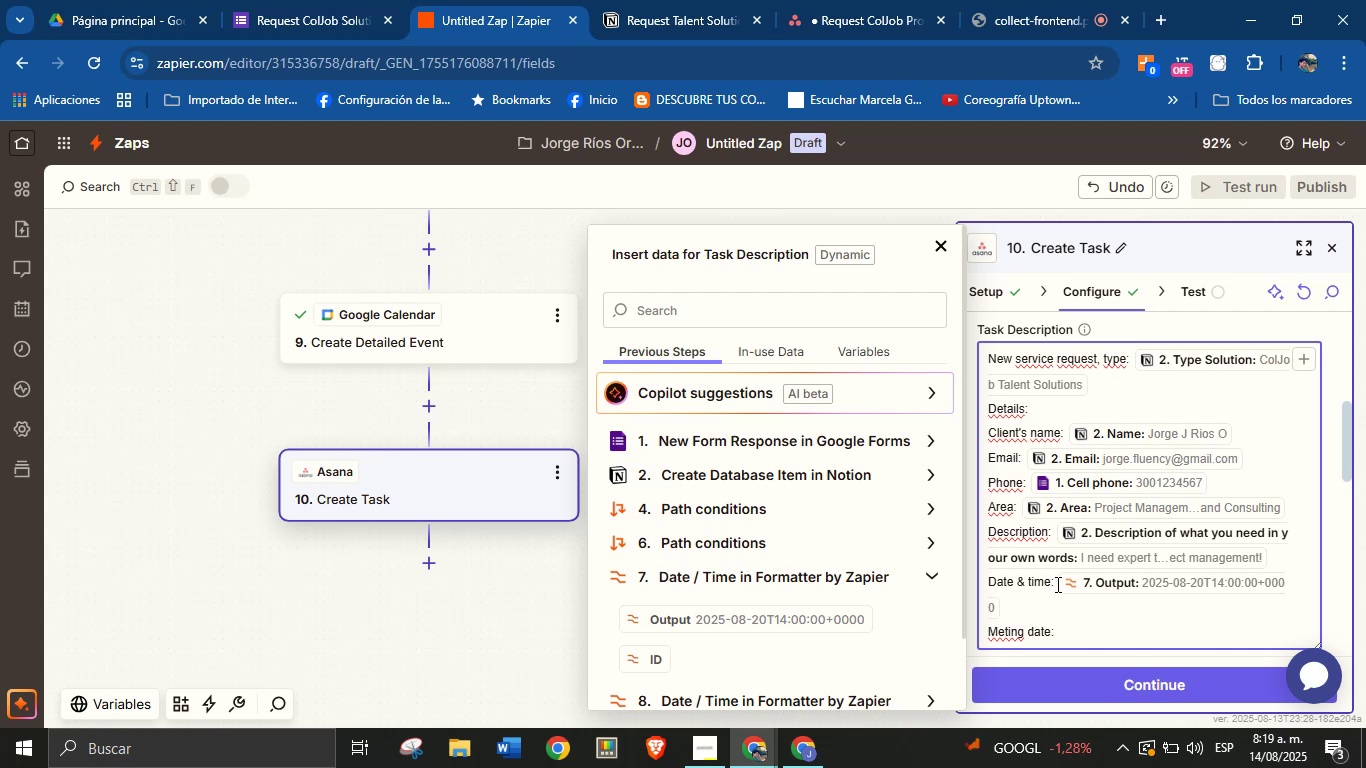 
double_click([1031, 636])
 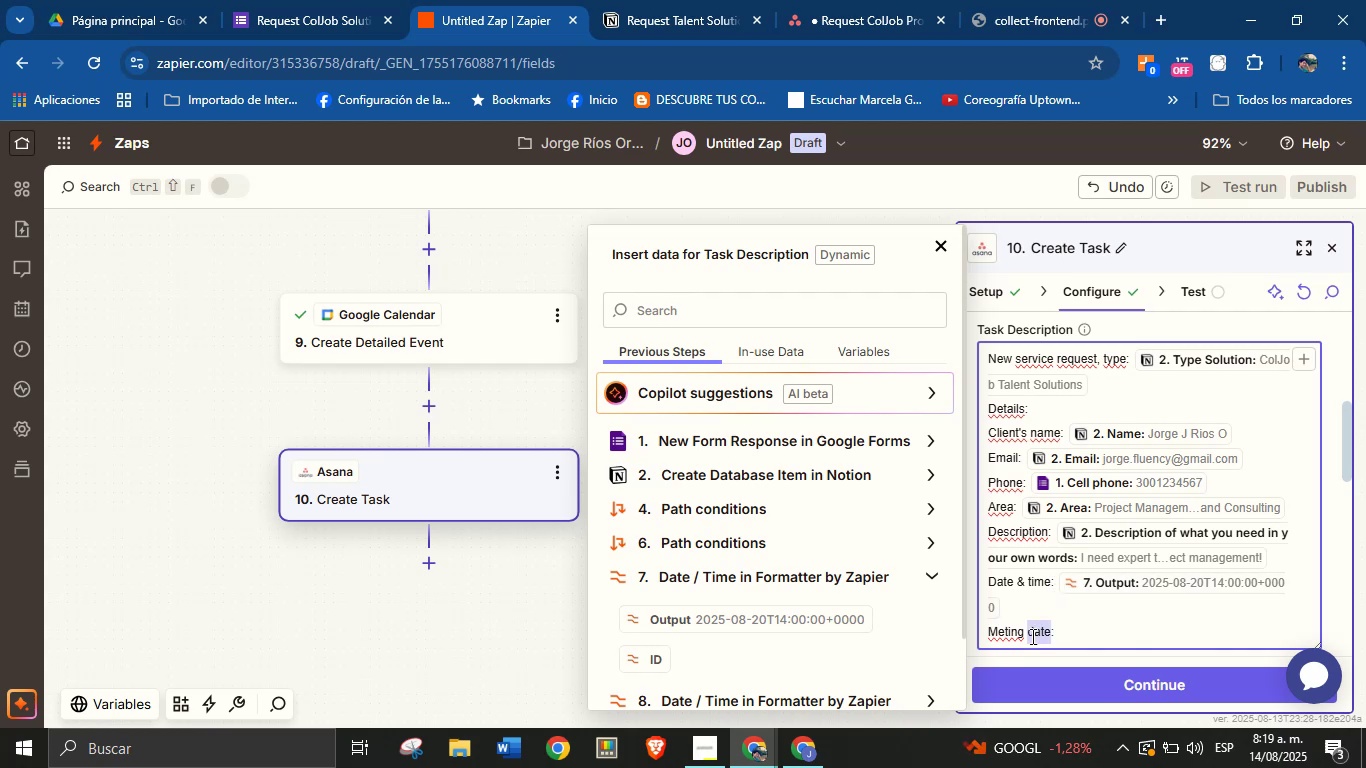 
triple_click([1031, 636])
 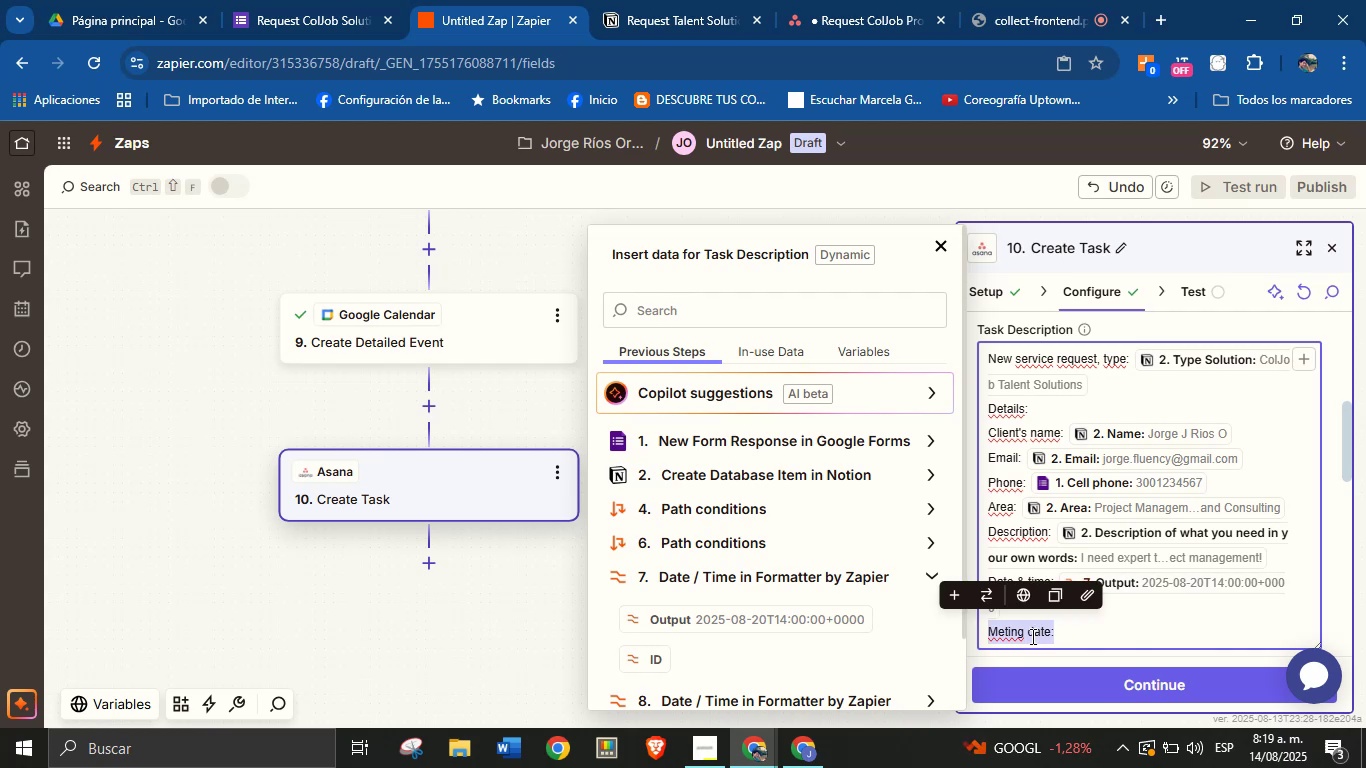 
key(Backspace)
 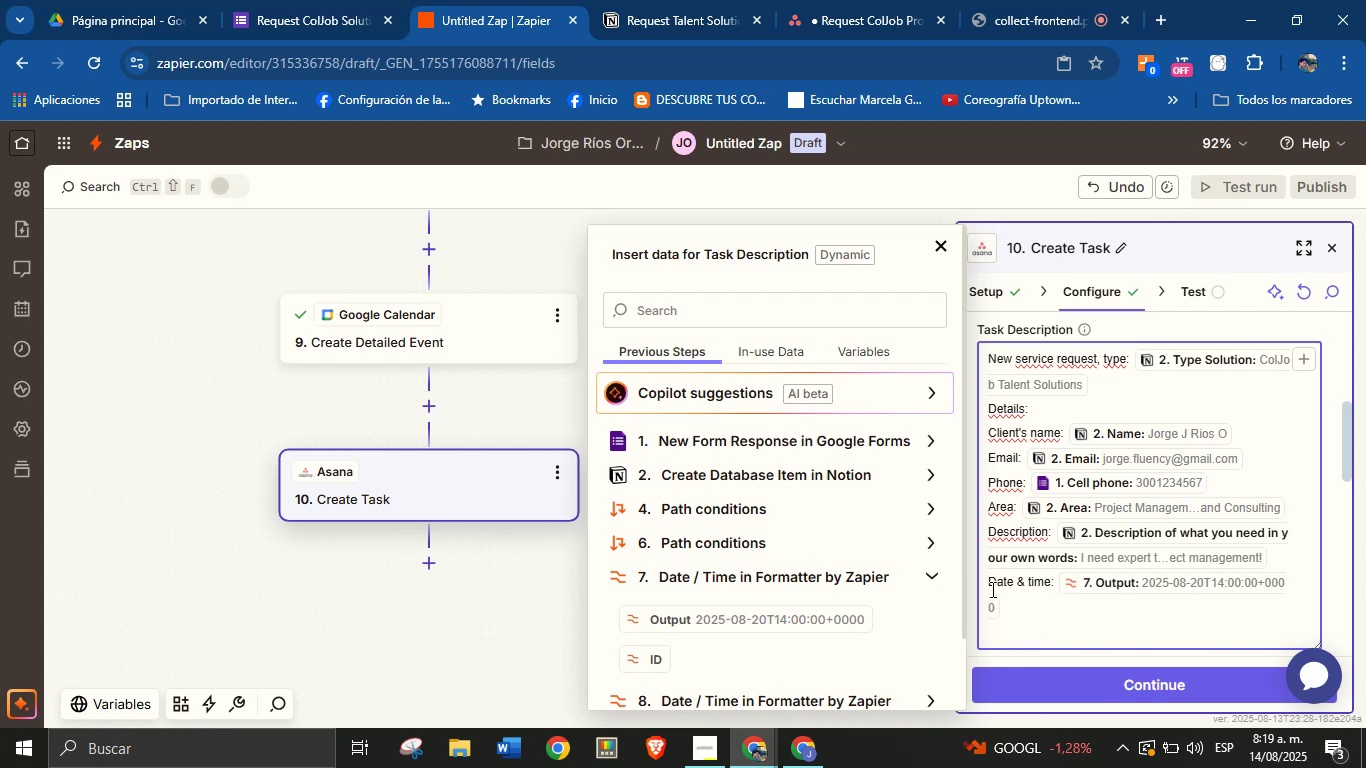 
left_click([991, 580])
 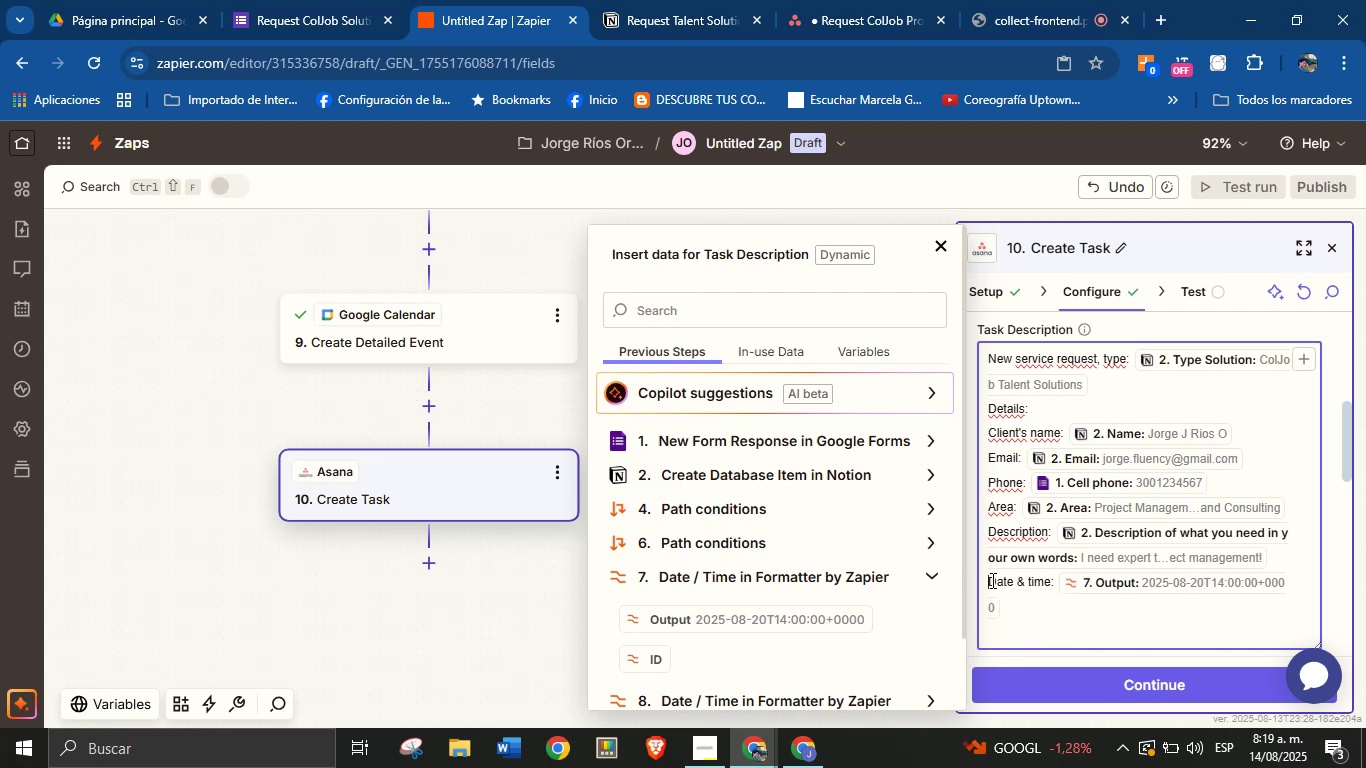 
type(Meeting )
 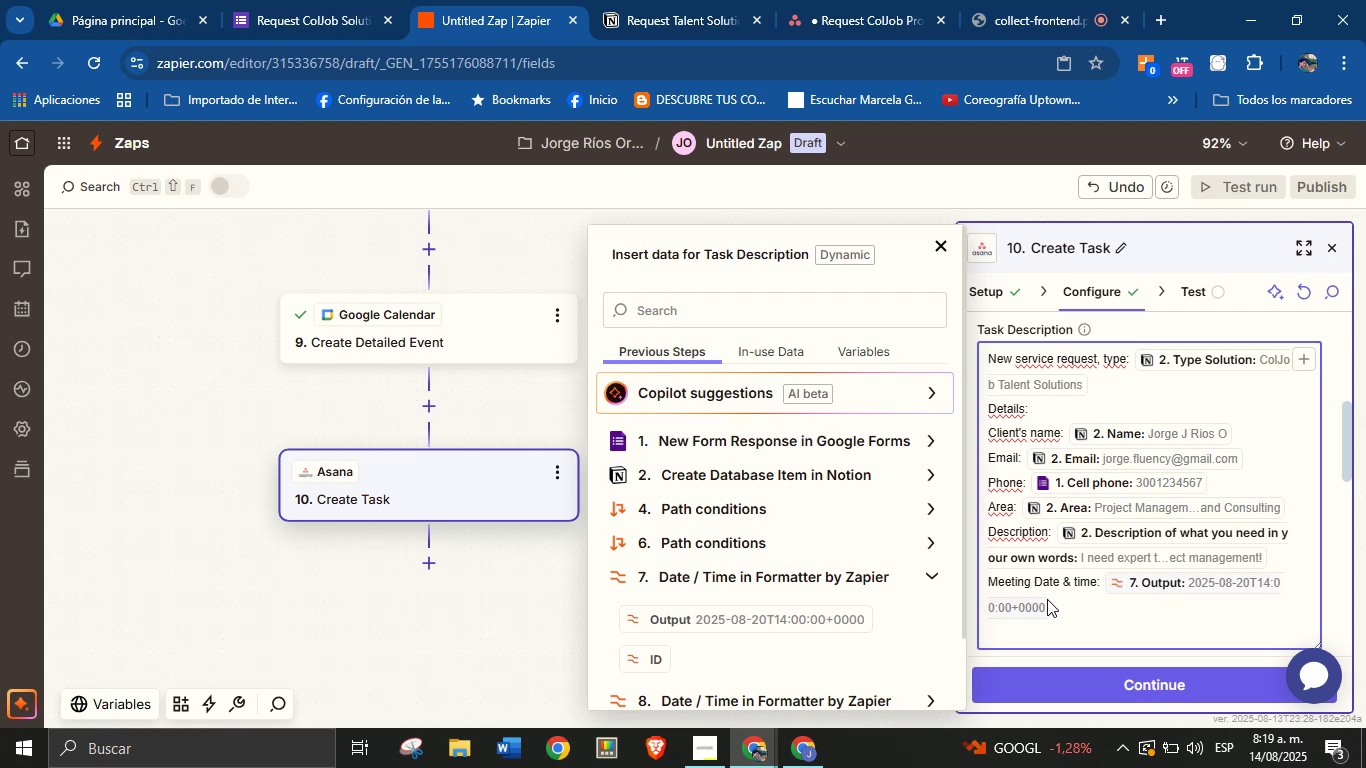 
left_click([1075, 610])
 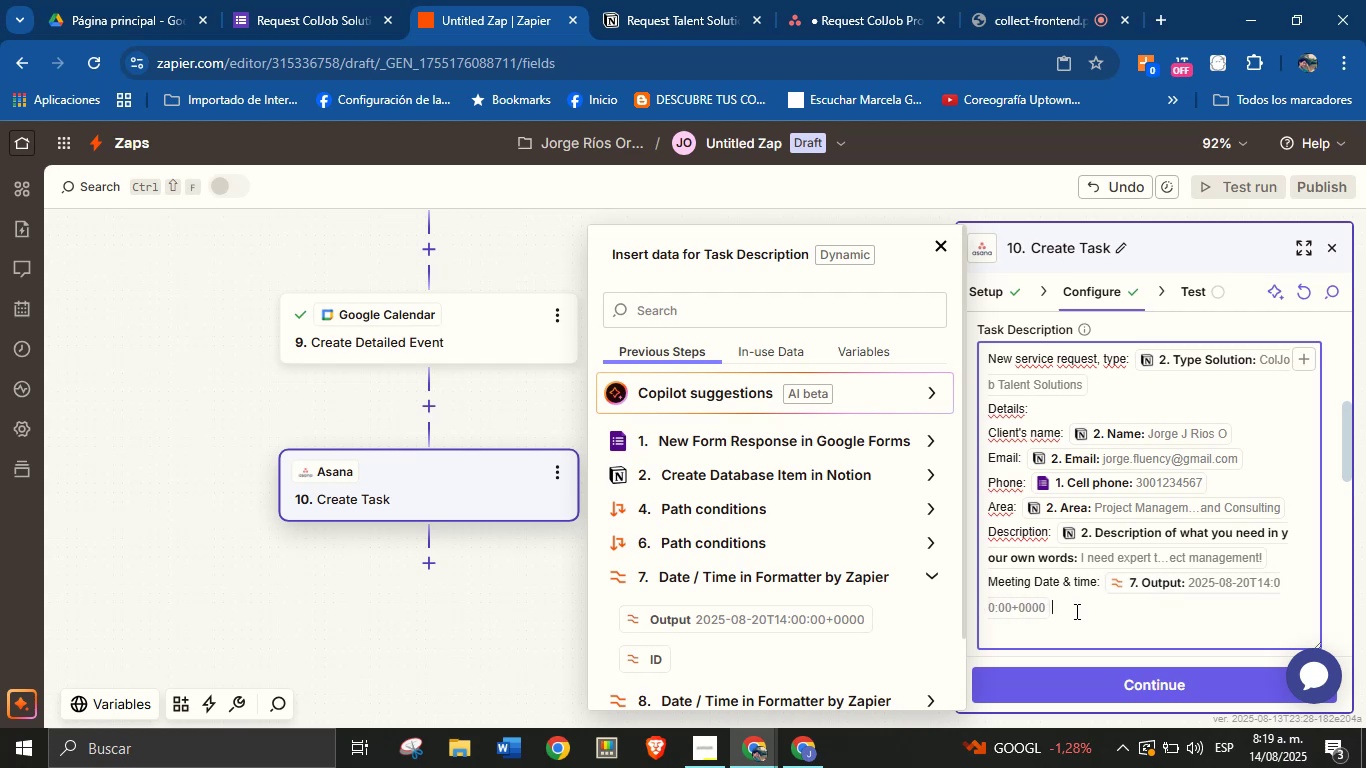 
key(Enter)
 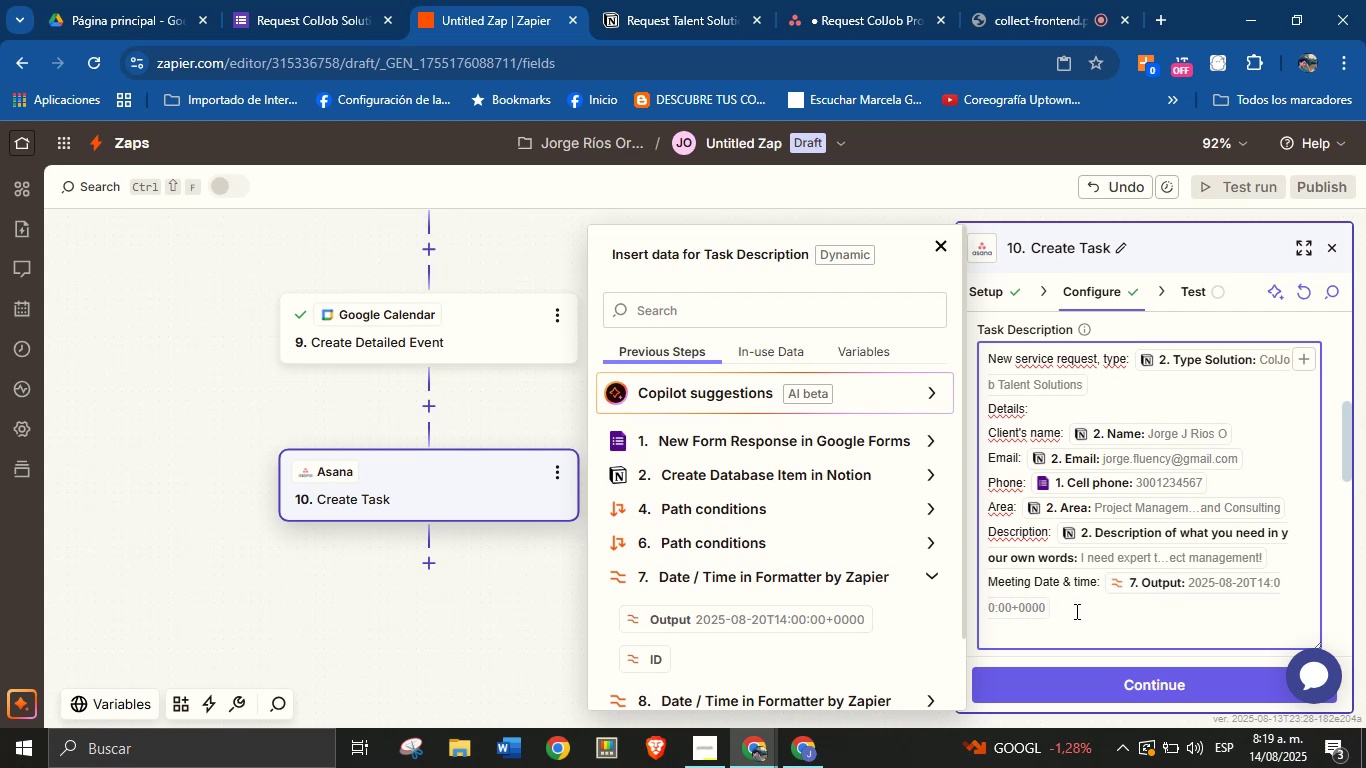 
type(Meeting link> )
 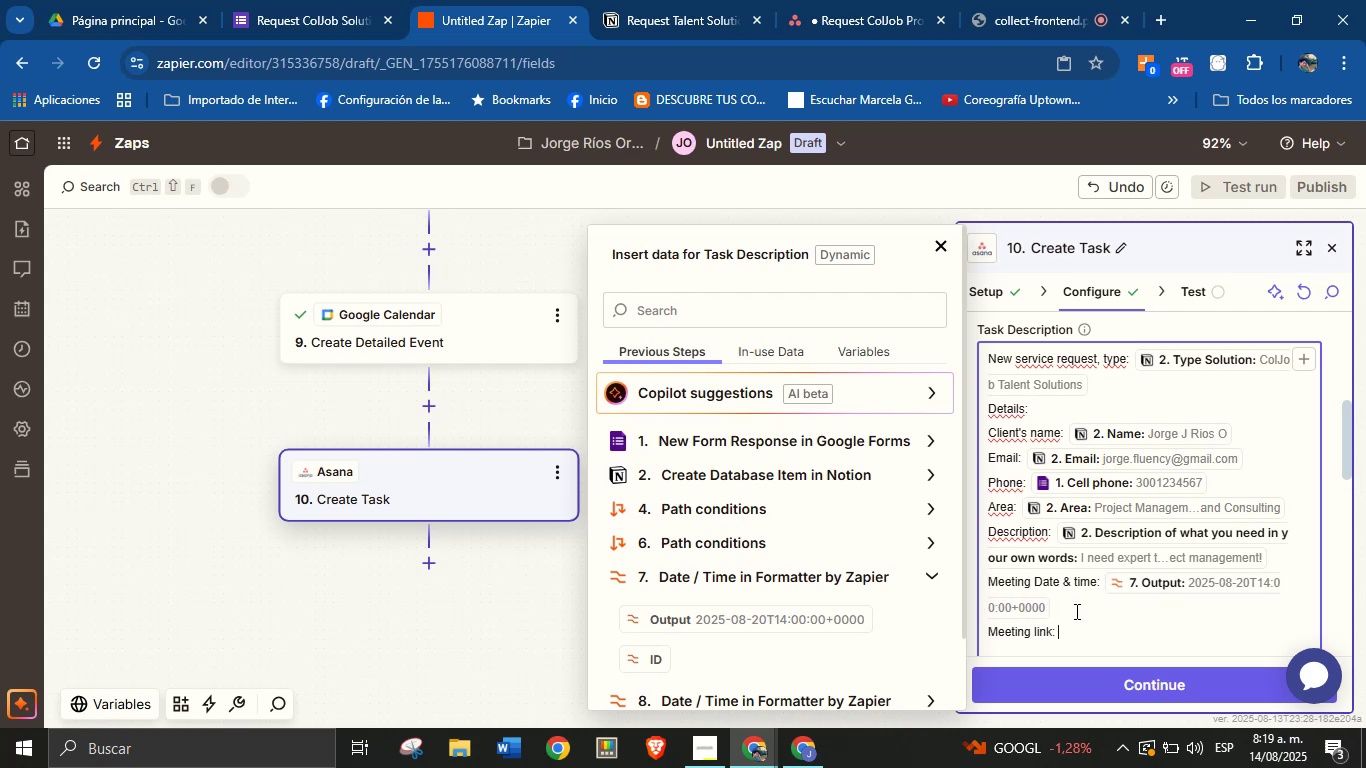 
wait(8.15)
 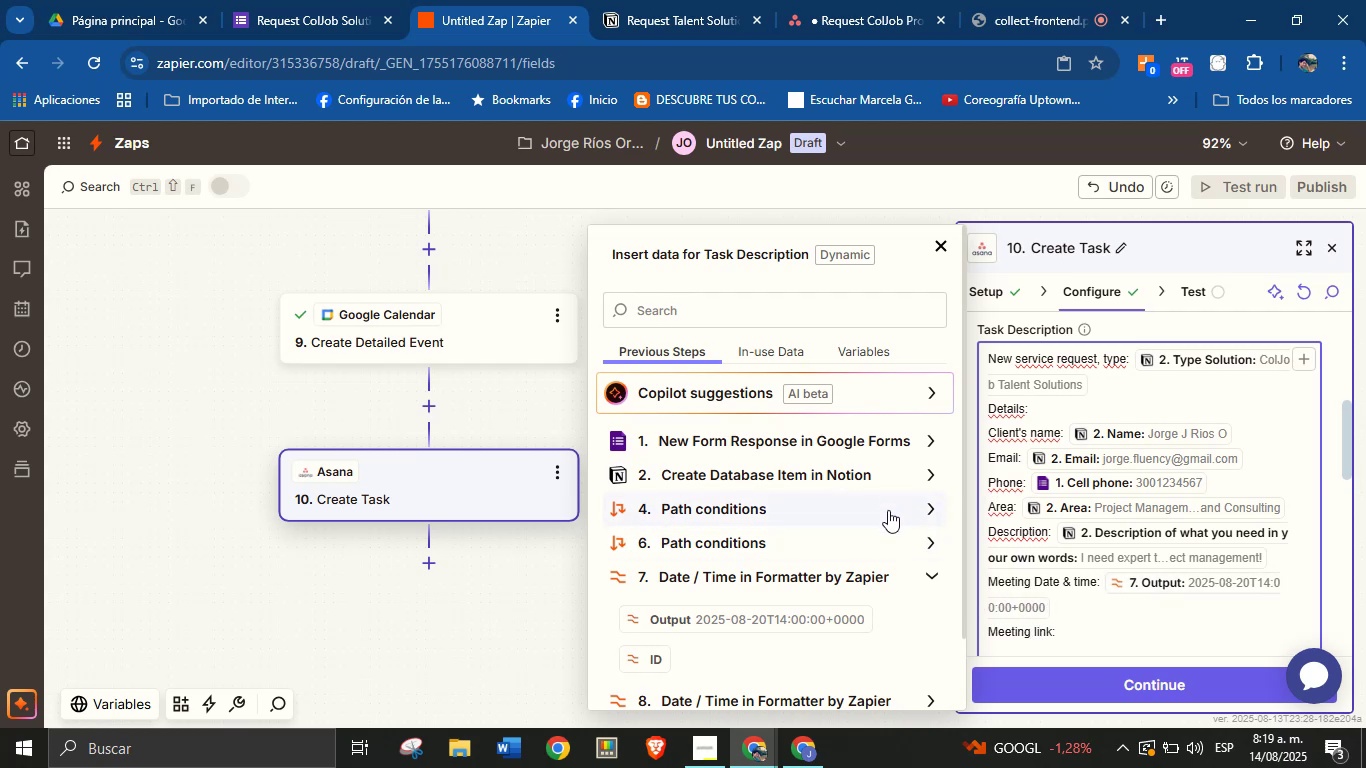 
left_click([931, 569])
 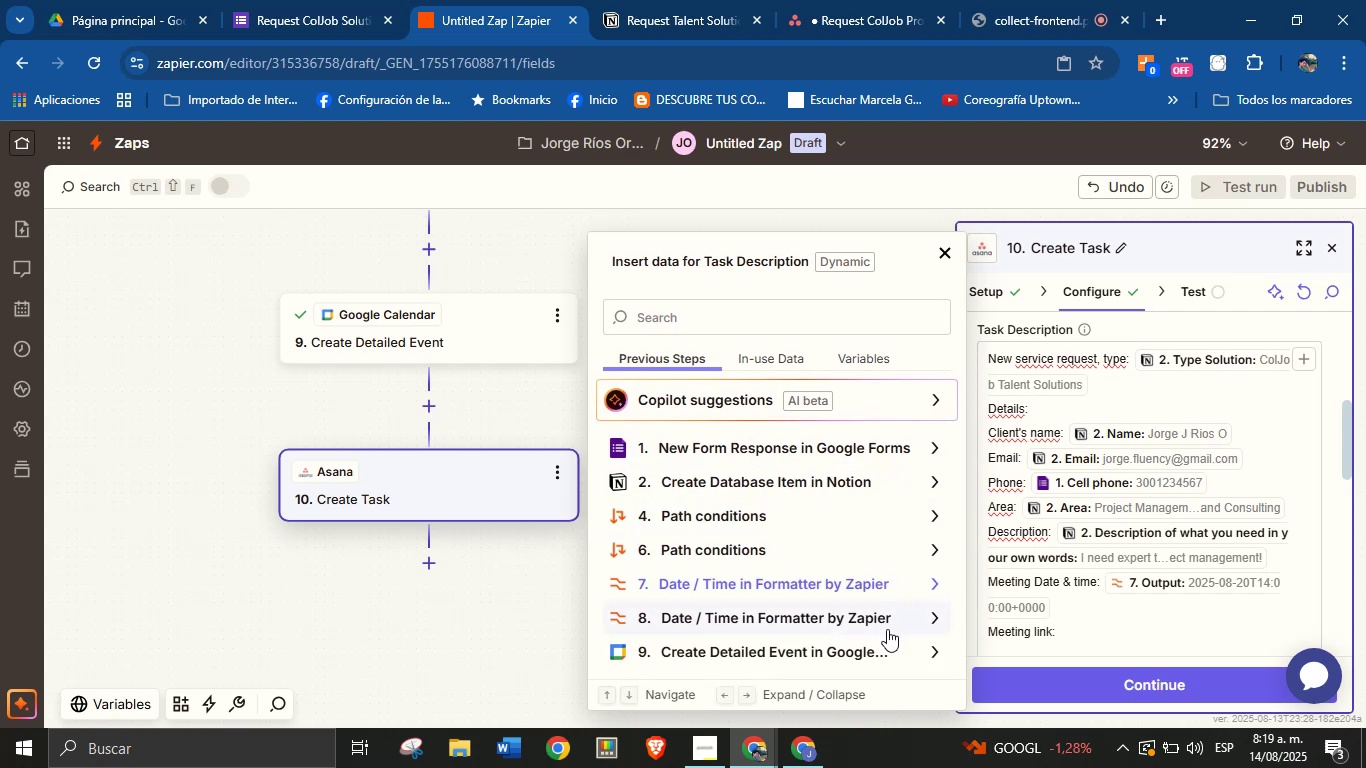 
left_click([939, 649])
 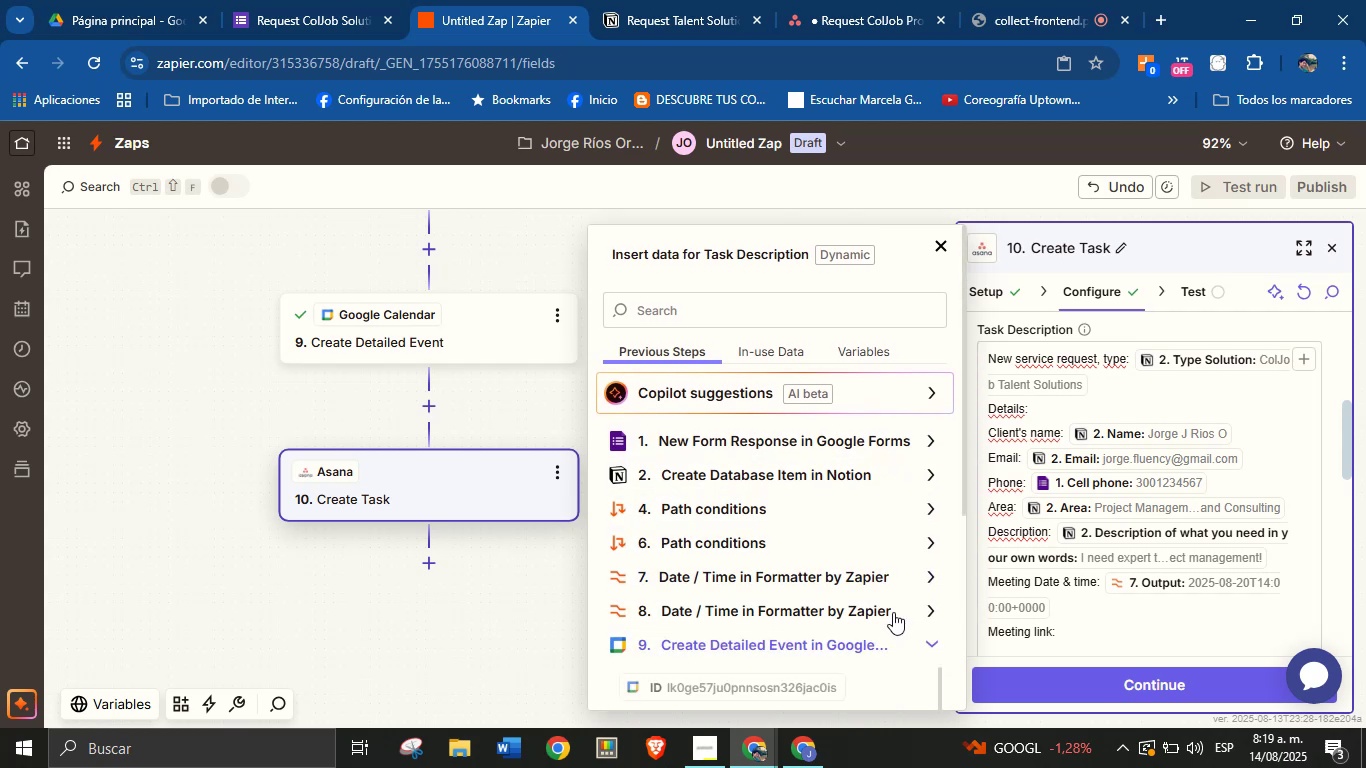 
scroll: coordinate [846, 504], scroll_direction: down, amount: 2.0
 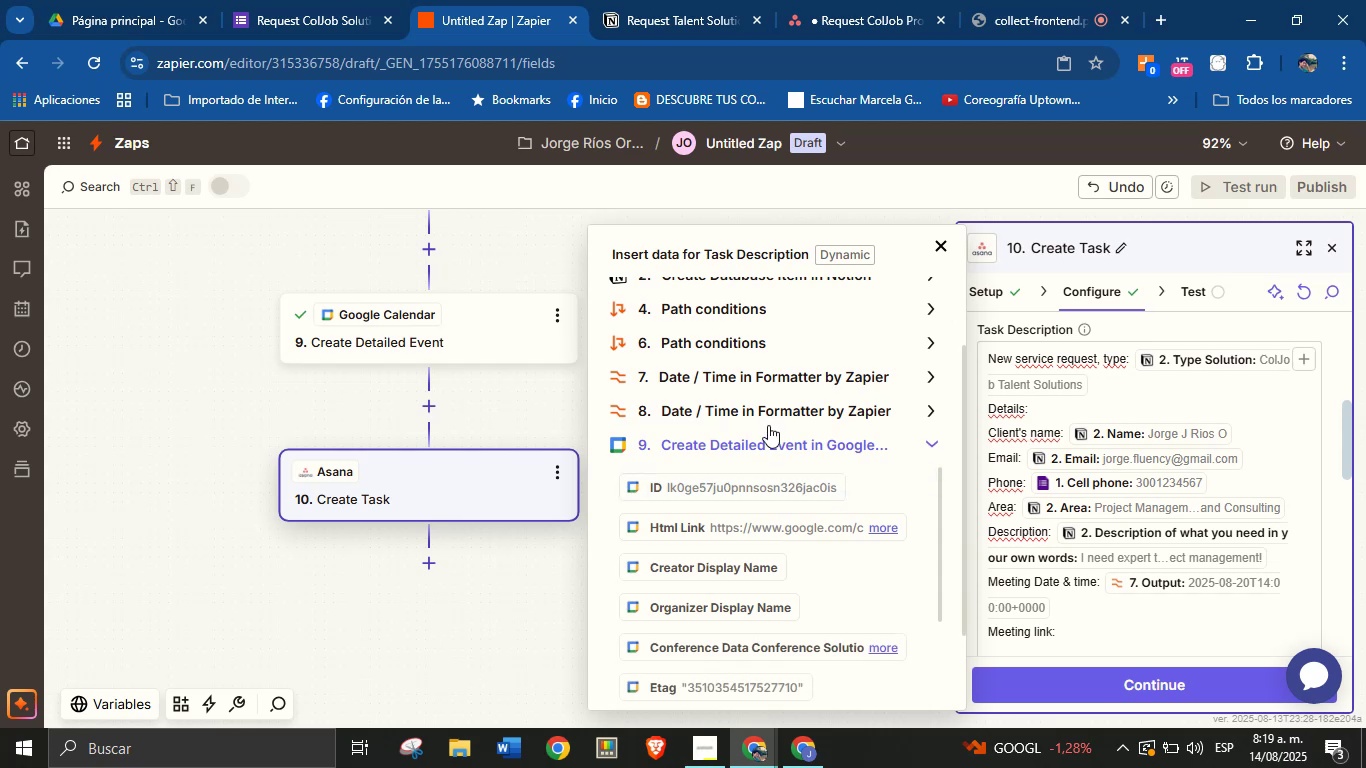 
scroll: coordinate [732, 426], scroll_direction: up, amount: 6.0
 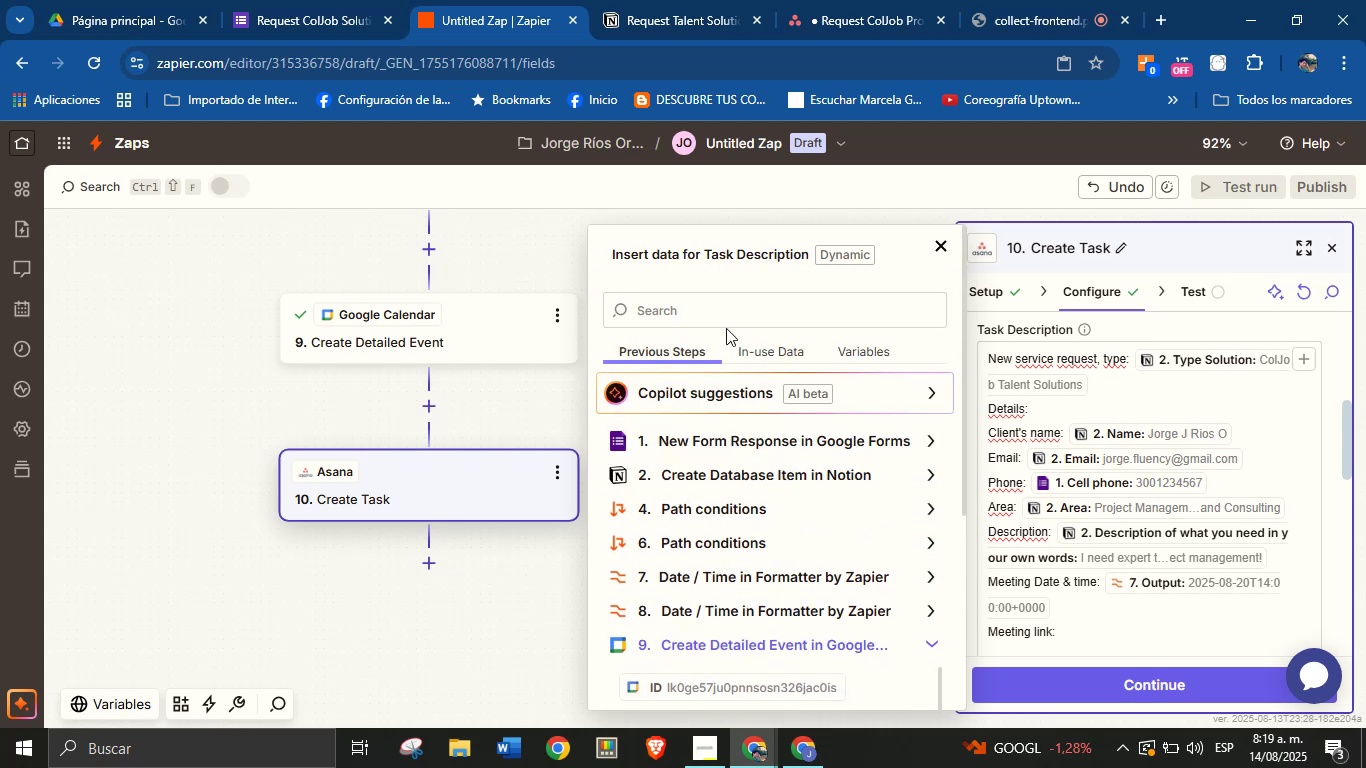 
left_click([726, 320])
 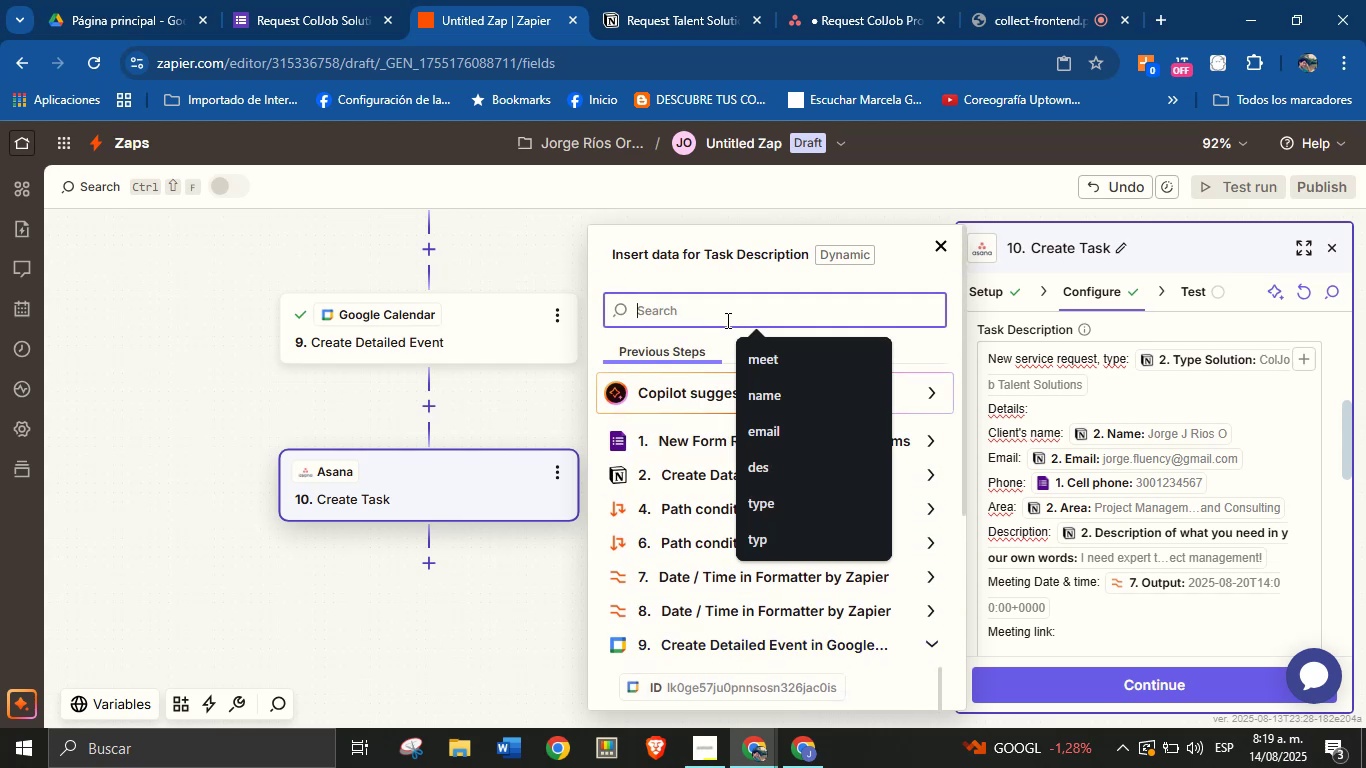 
type(meet)
 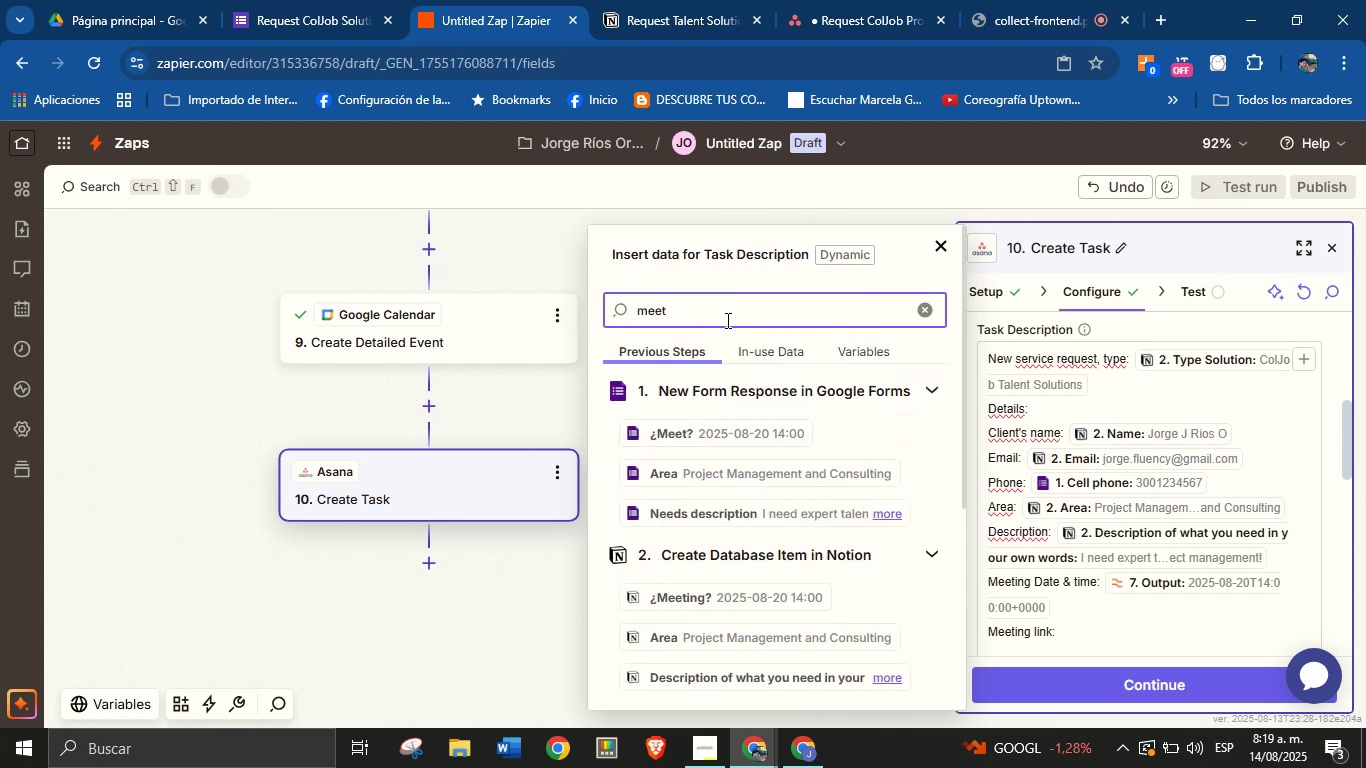 
scroll: coordinate [823, 527], scroll_direction: down, amount: 4.0
 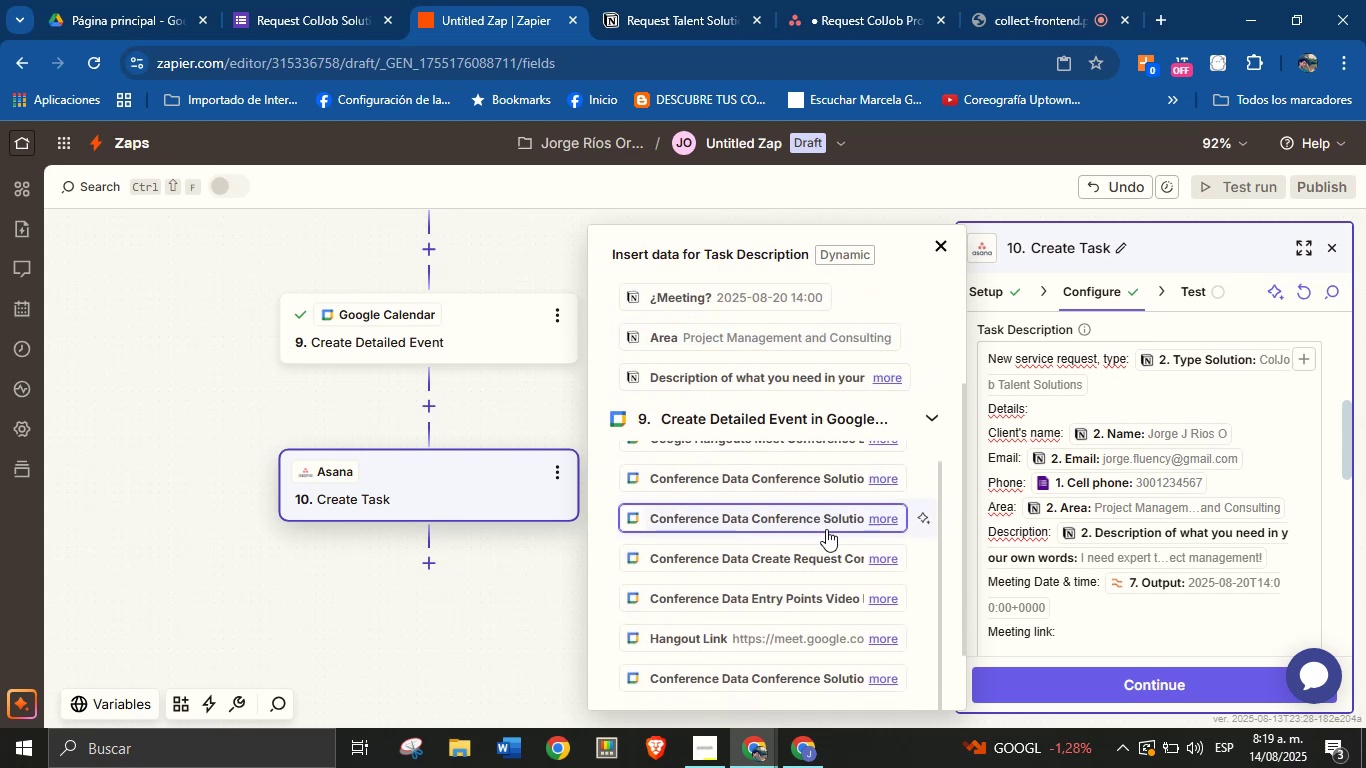 
scroll: coordinate [837, 498], scroll_direction: up, amount: 1.0
 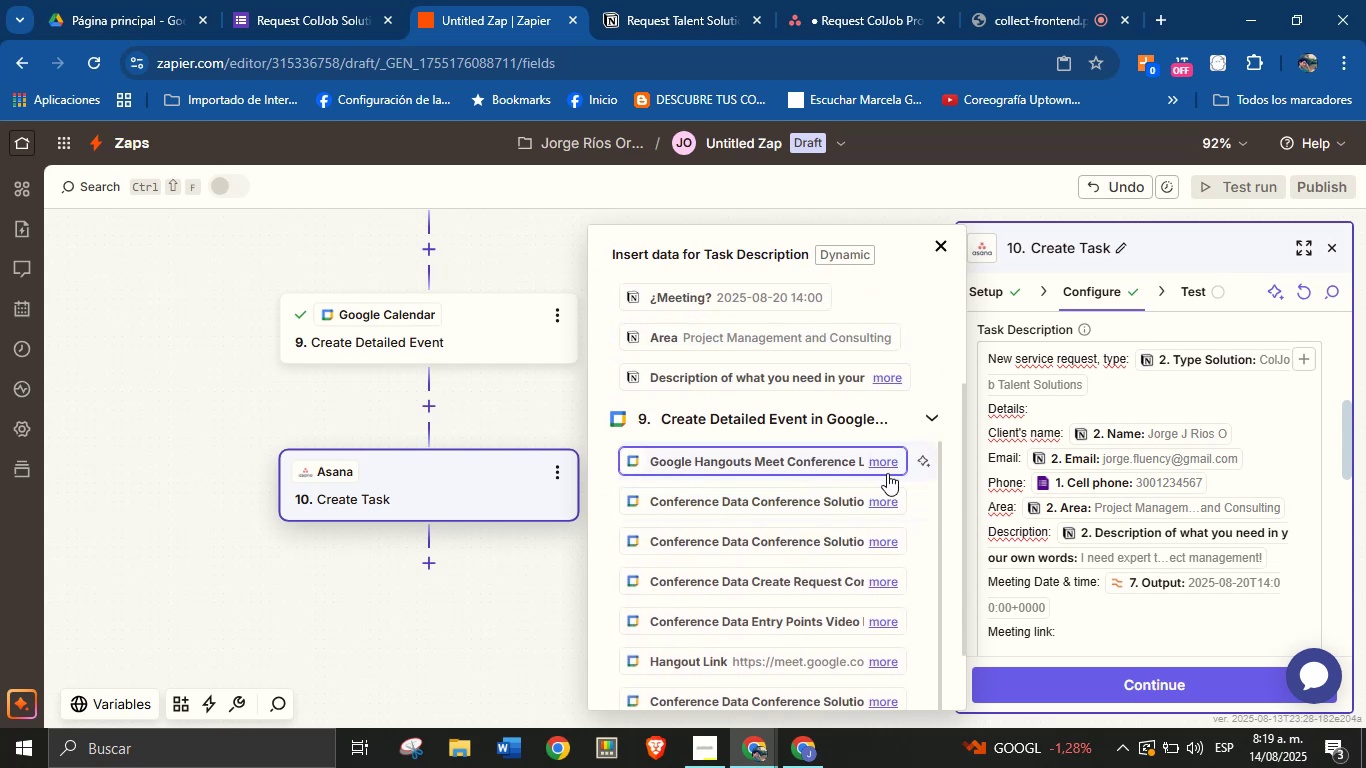 
left_click([892, 464])
 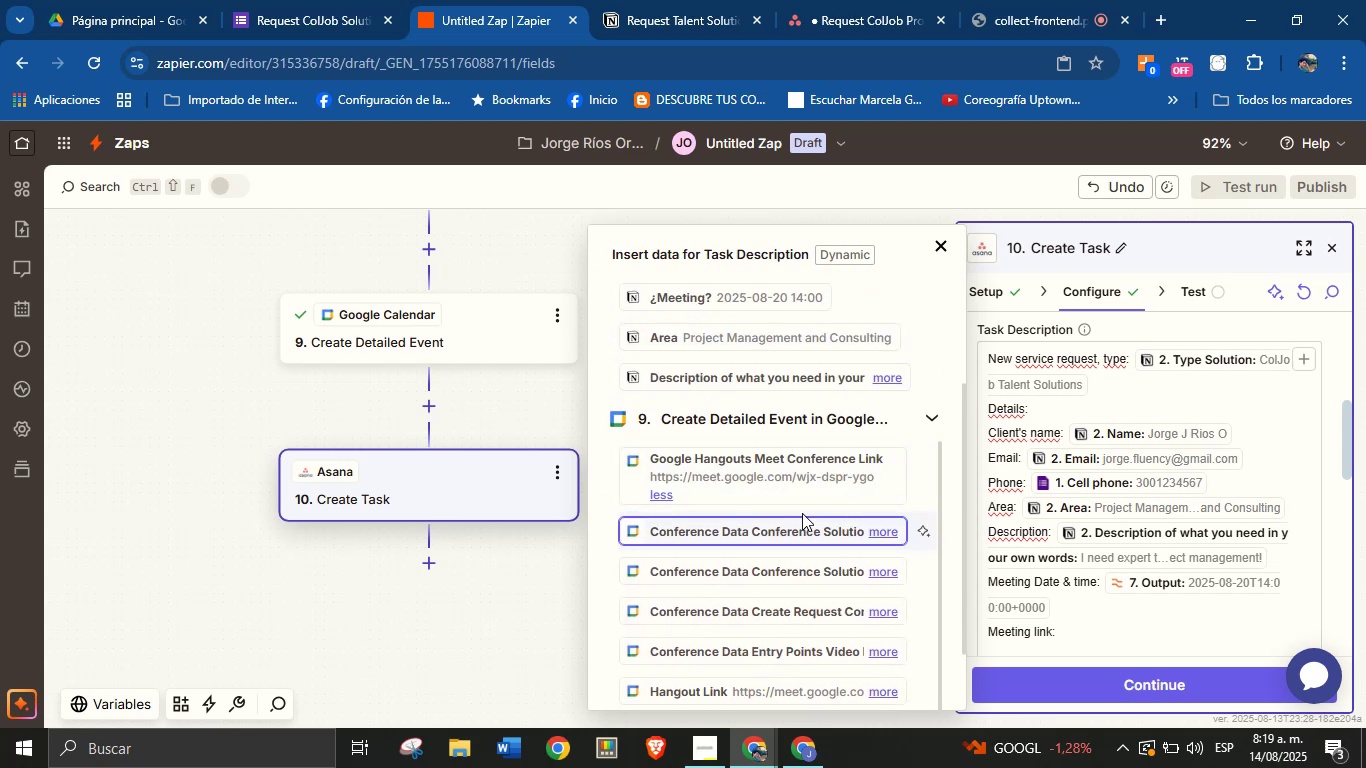 
left_click([799, 481])
 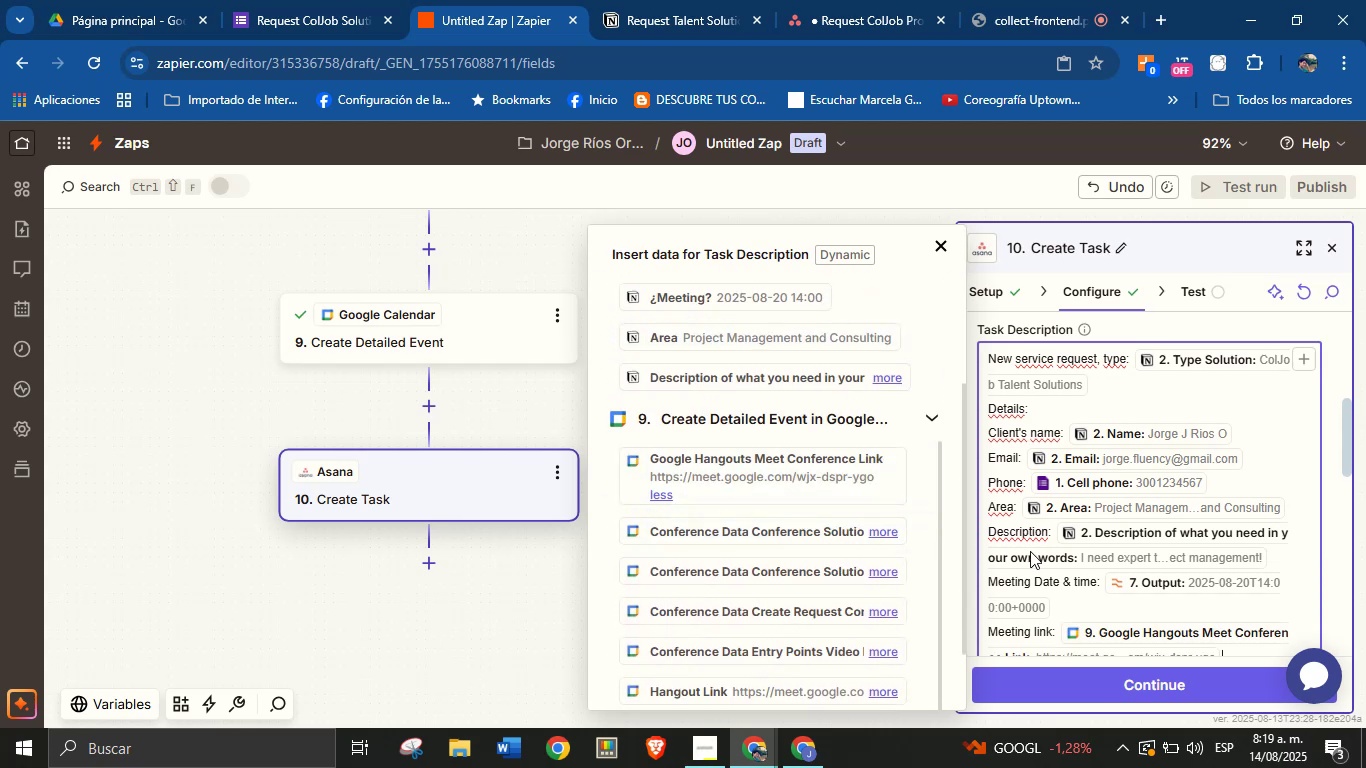 
scroll: coordinate [1137, 541], scroll_direction: down, amount: 2.0
 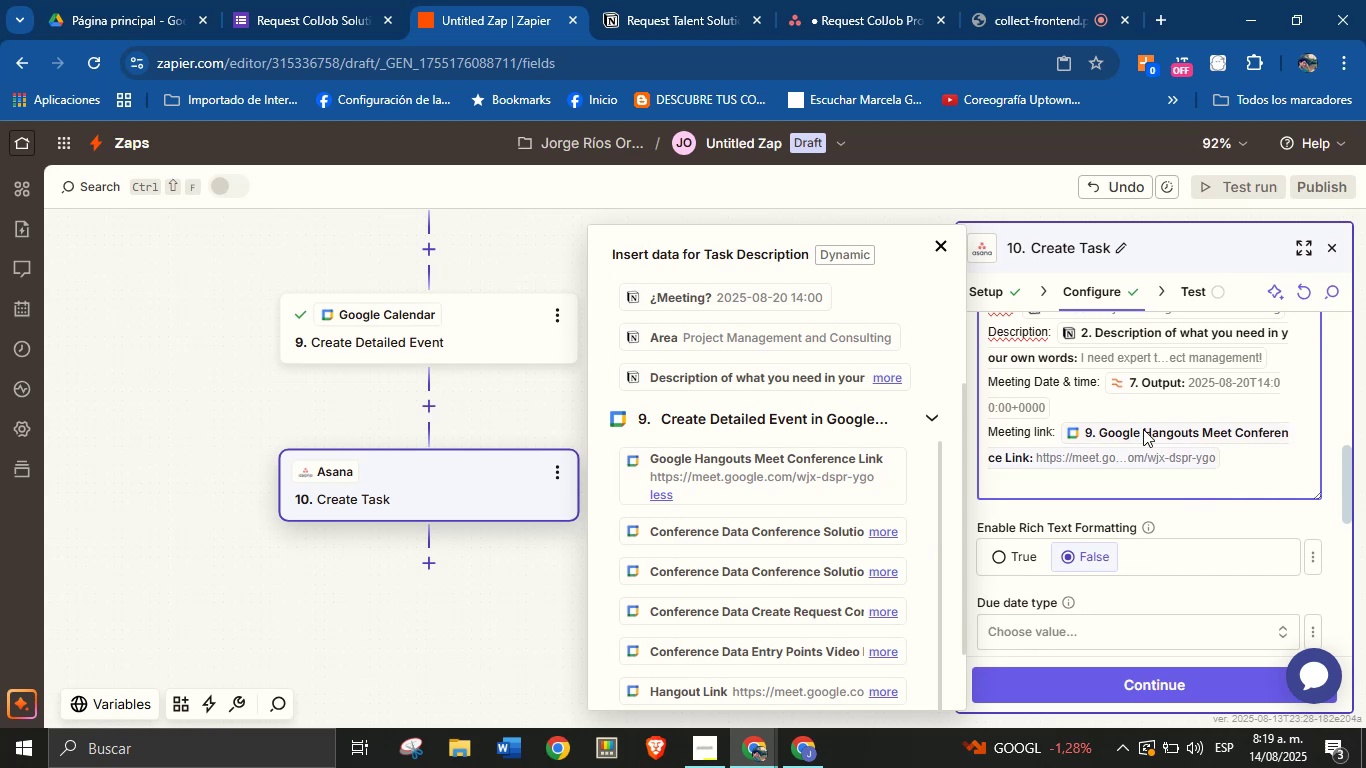 
left_click([1131, 407])
 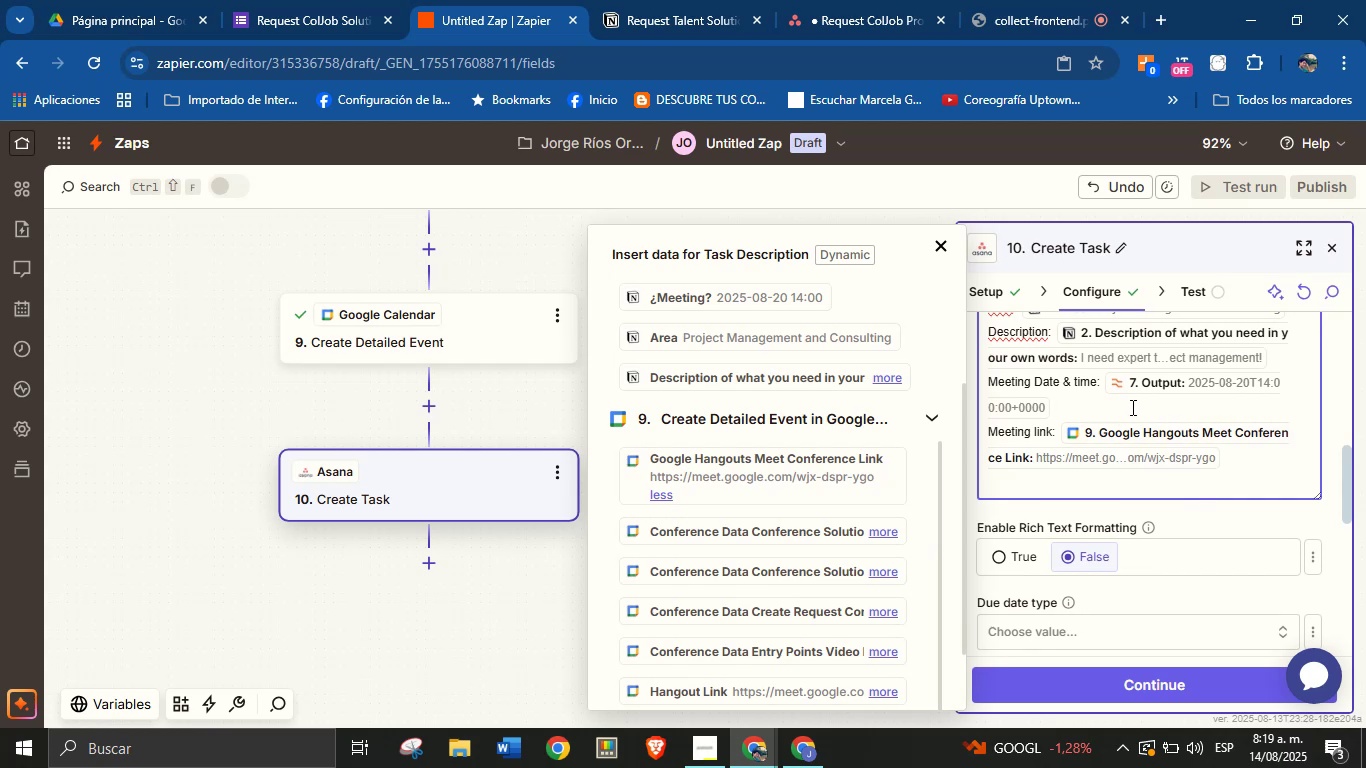 
key(Enter)
 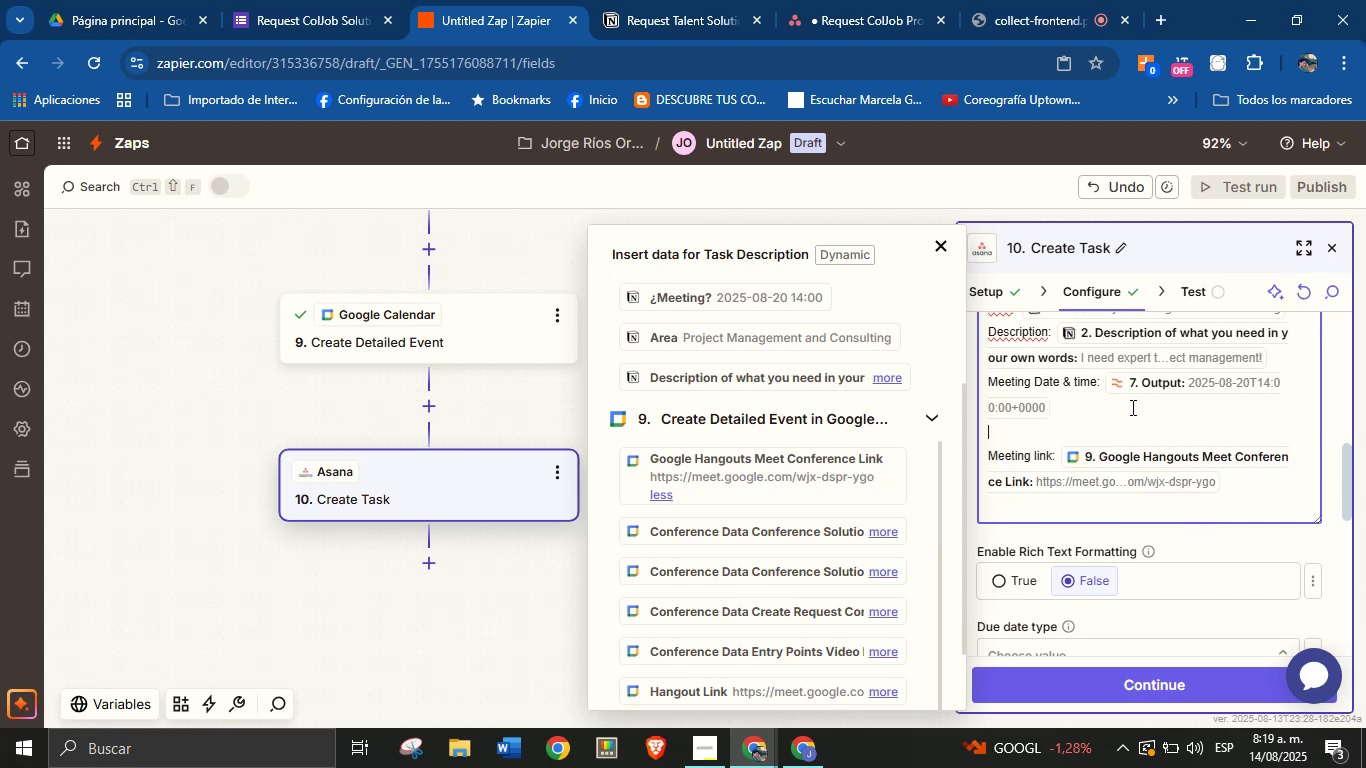 
type(Event> )
 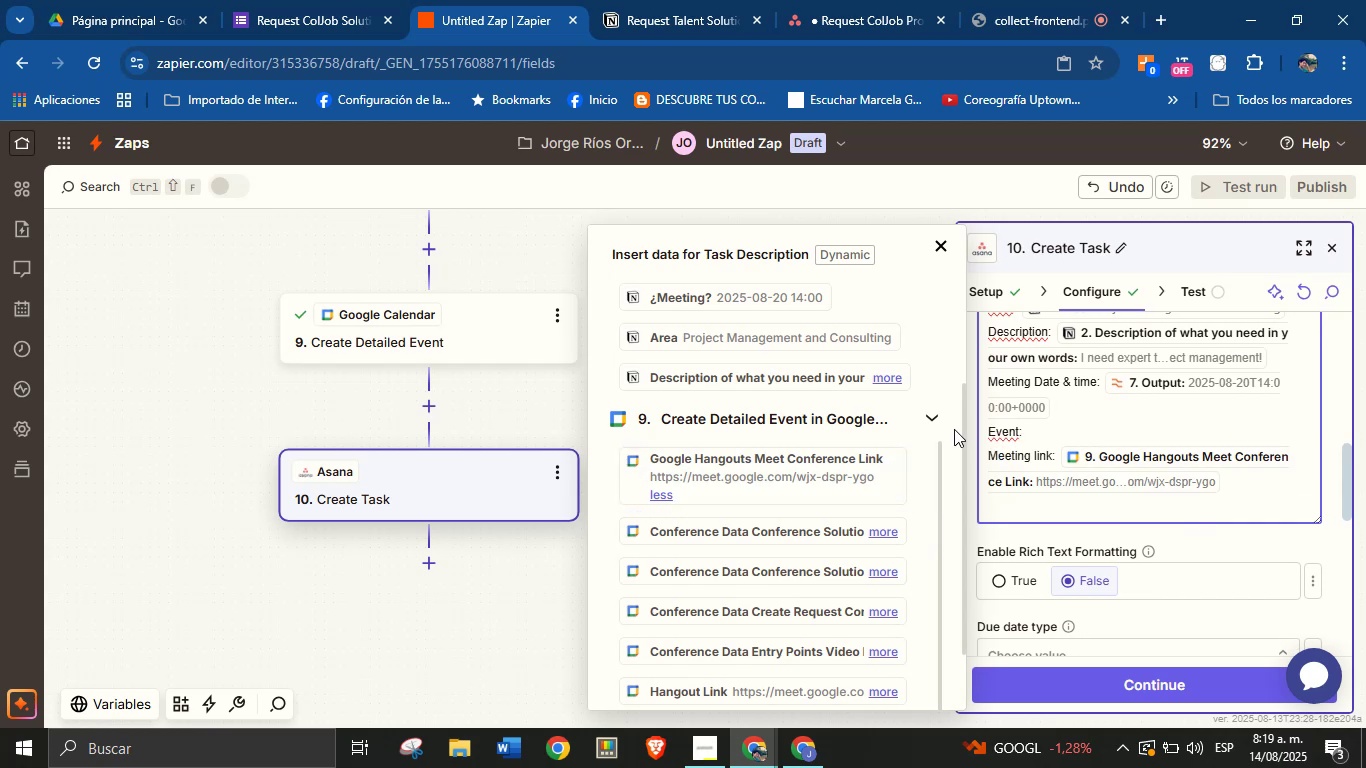 
scroll: coordinate [823, 369], scroll_direction: up, amount: 4.0
 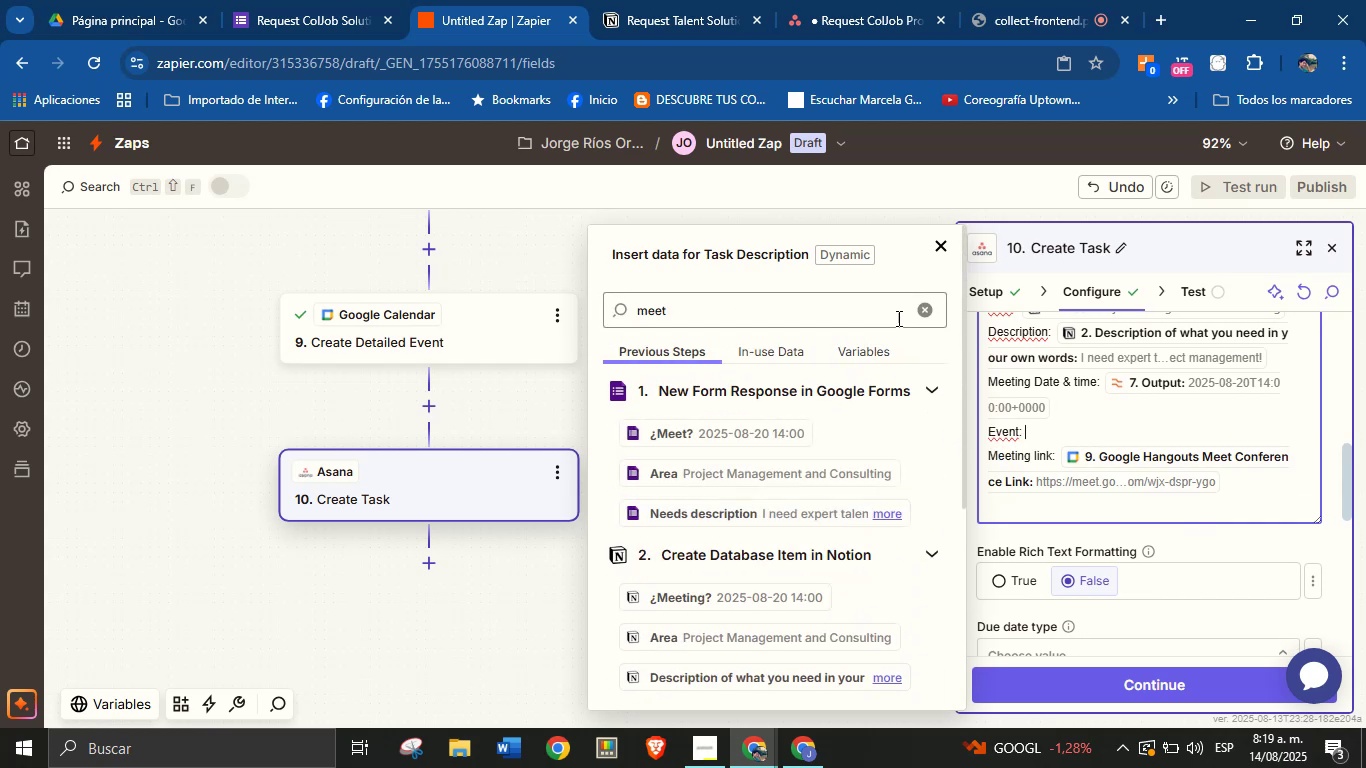 
left_click([924, 313])
 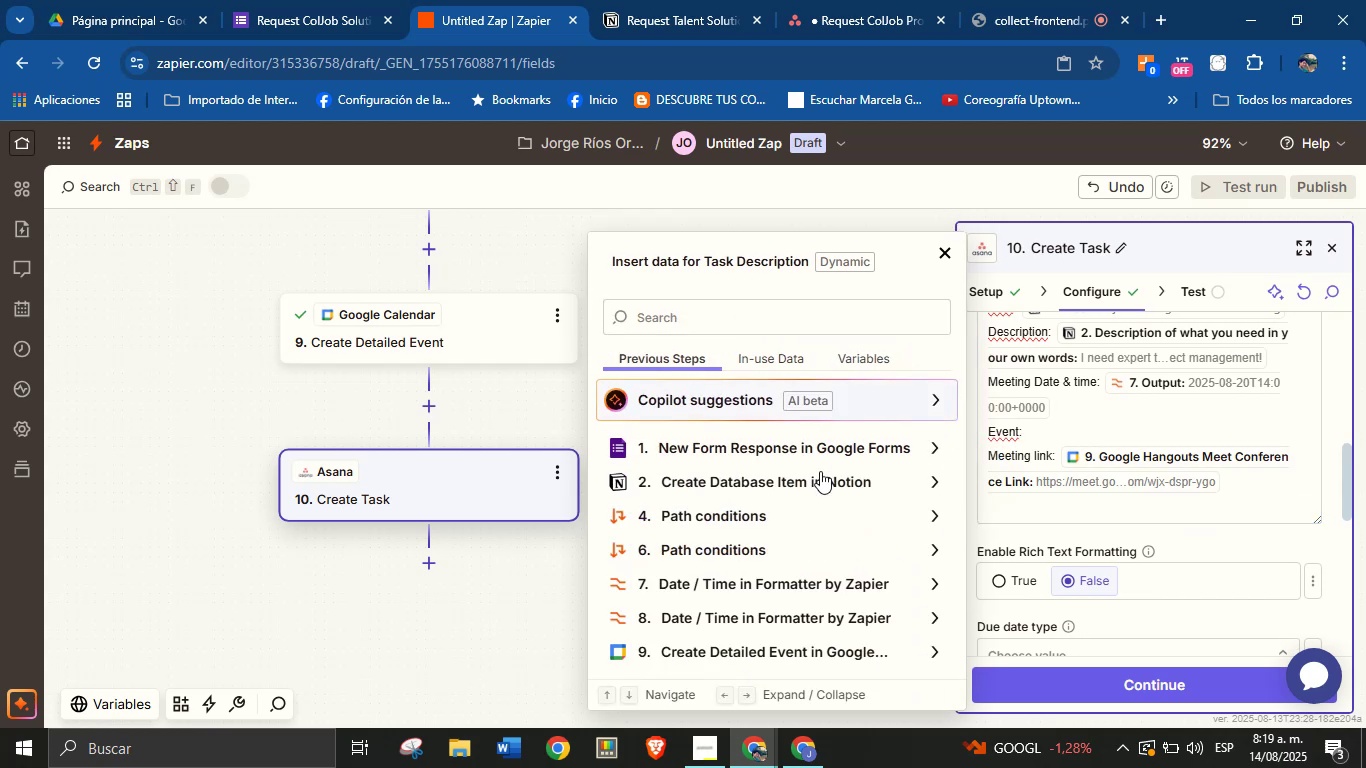 
scroll: coordinate [899, 573], scroll_direction: down, amount: 1.0
 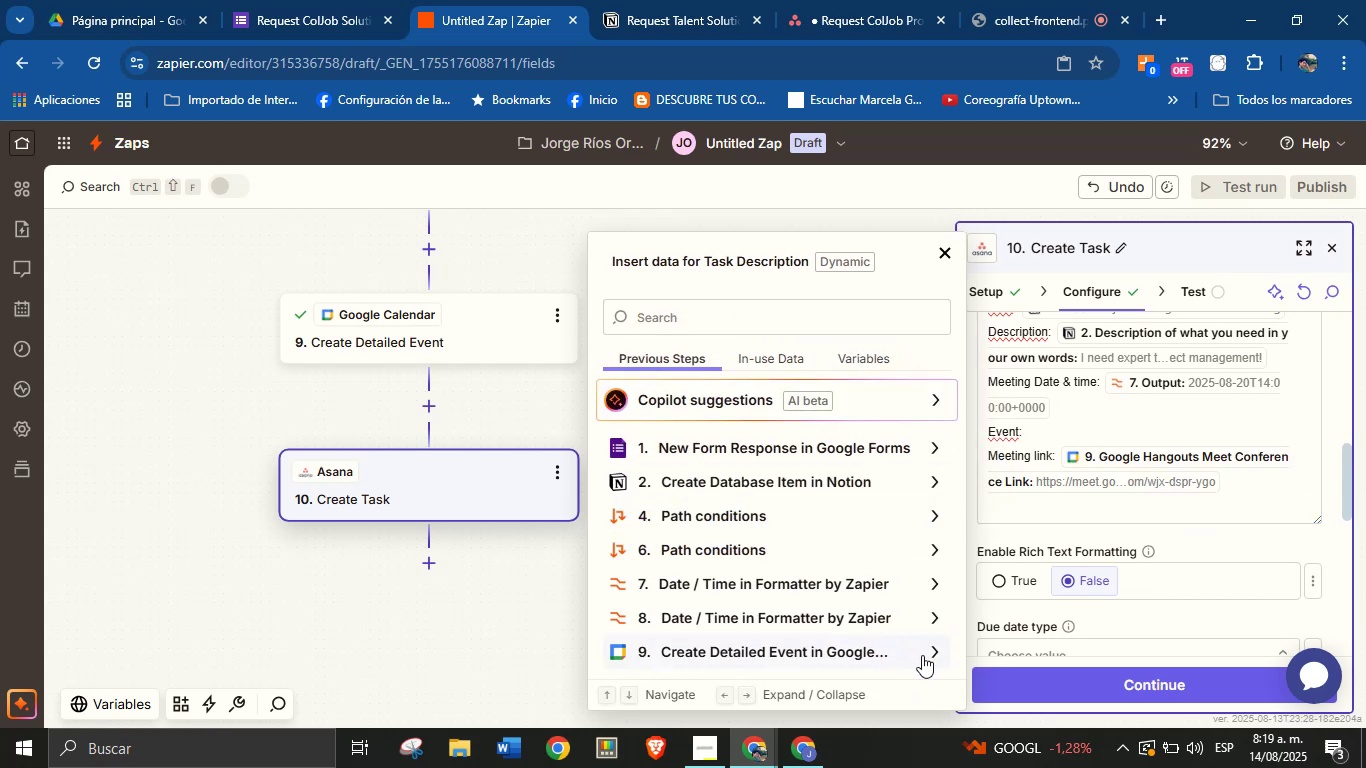 
left_click([927, 648])
 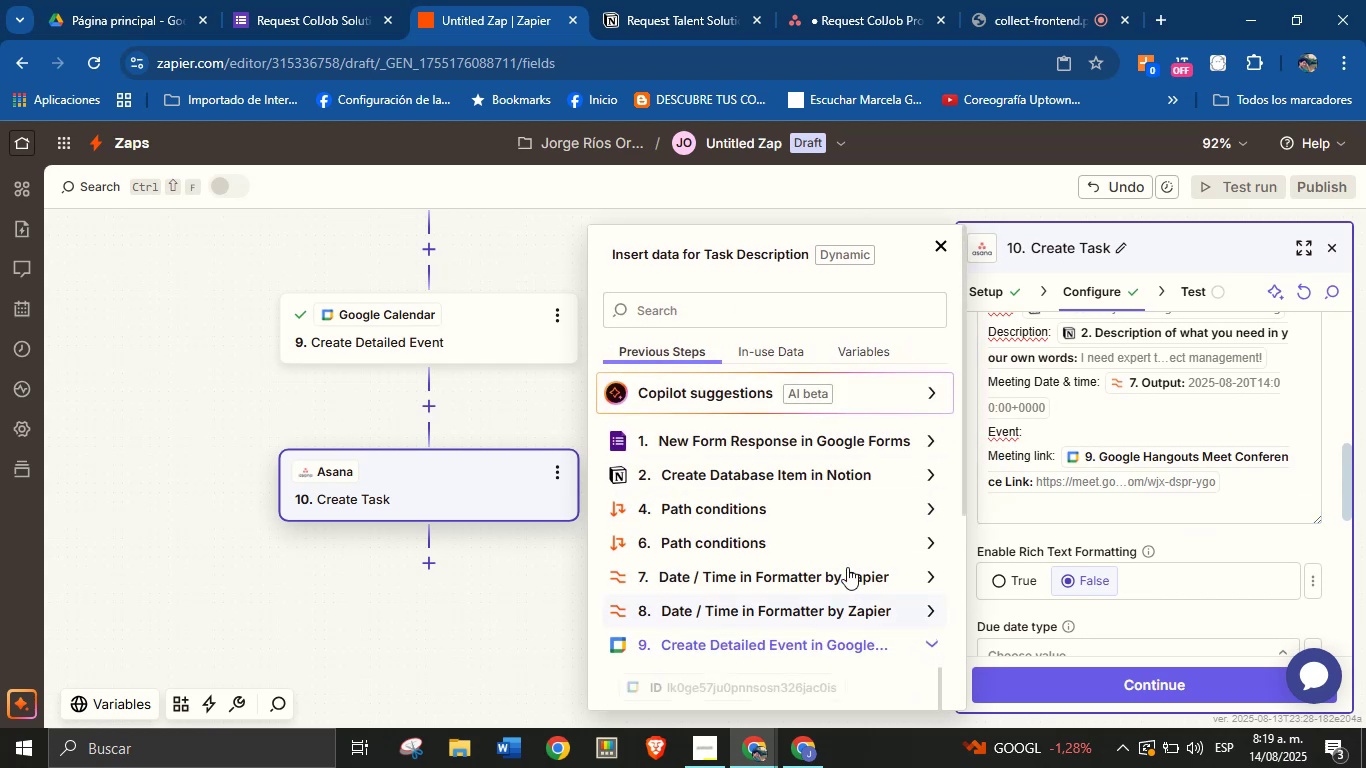 
scroll: coordinate [777, 542], scroll_direction: down, amount: 5.0
 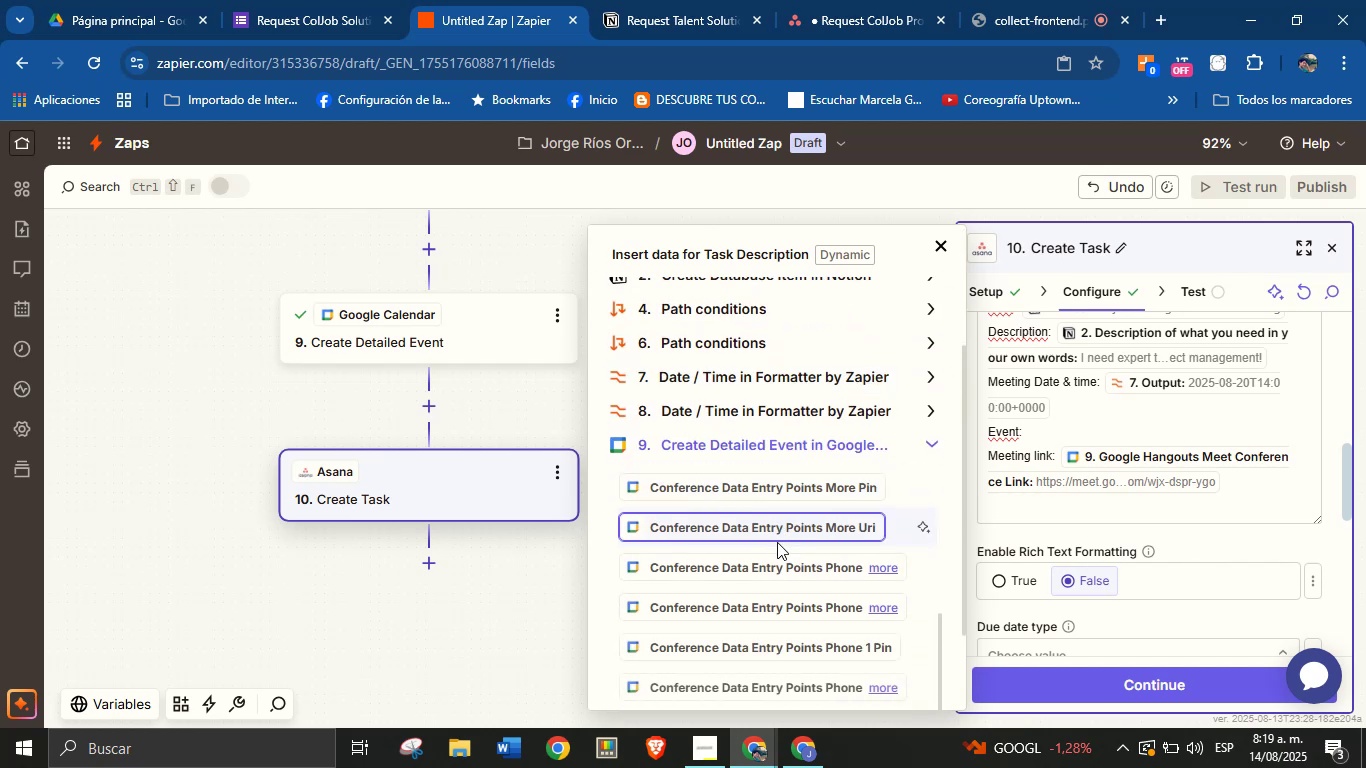 
scroll: coordinate [775, 557], scroll_direction: up, amount: 4.0
 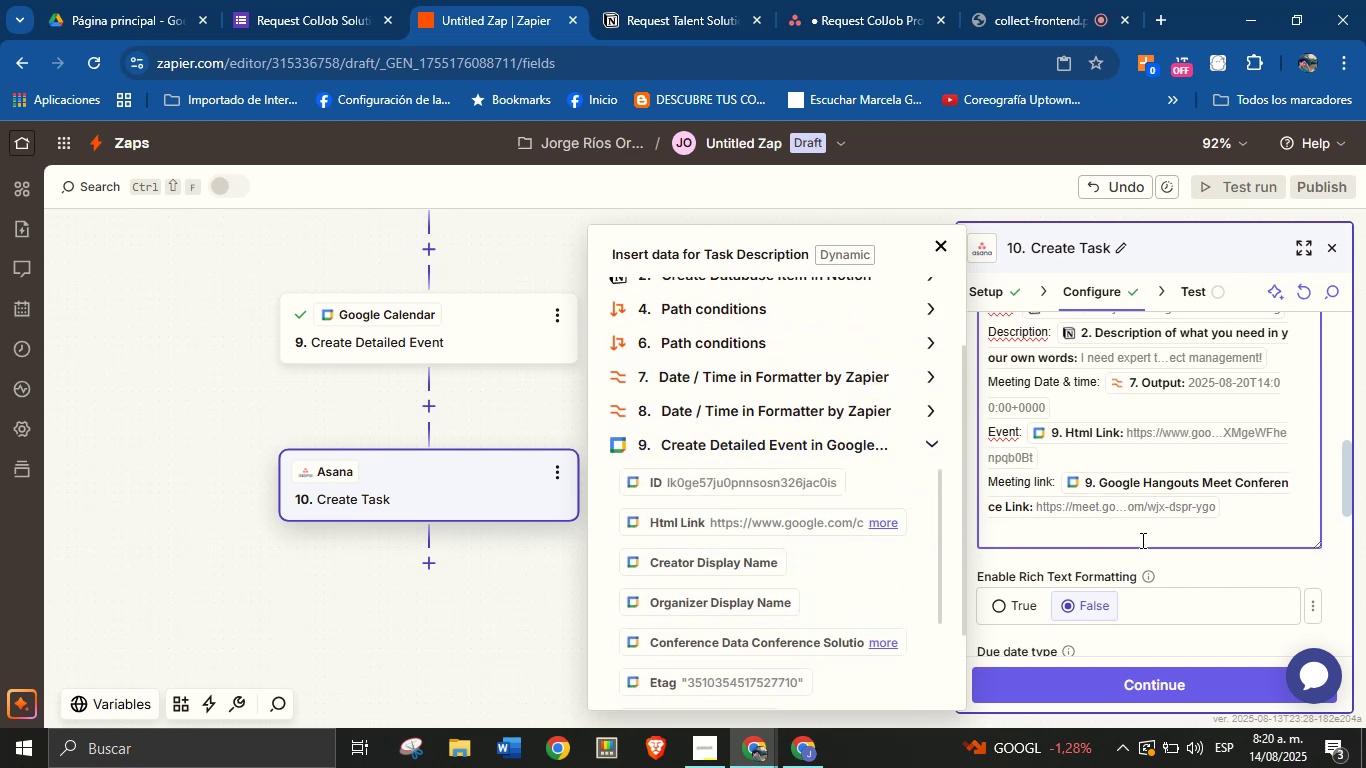 
left_click([1192, 567])
 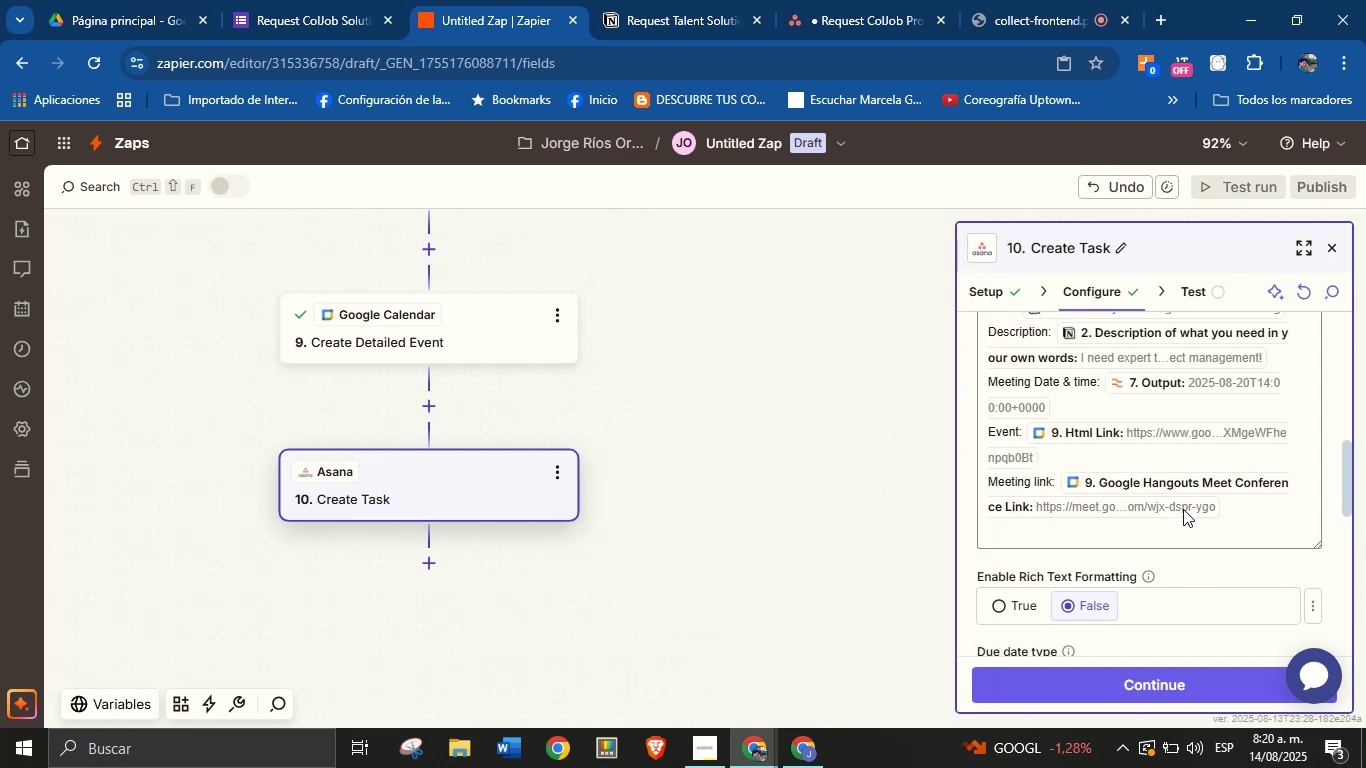 
scroll: coordinate [1177, 478], scroll_direction: up, amount: 3.0
 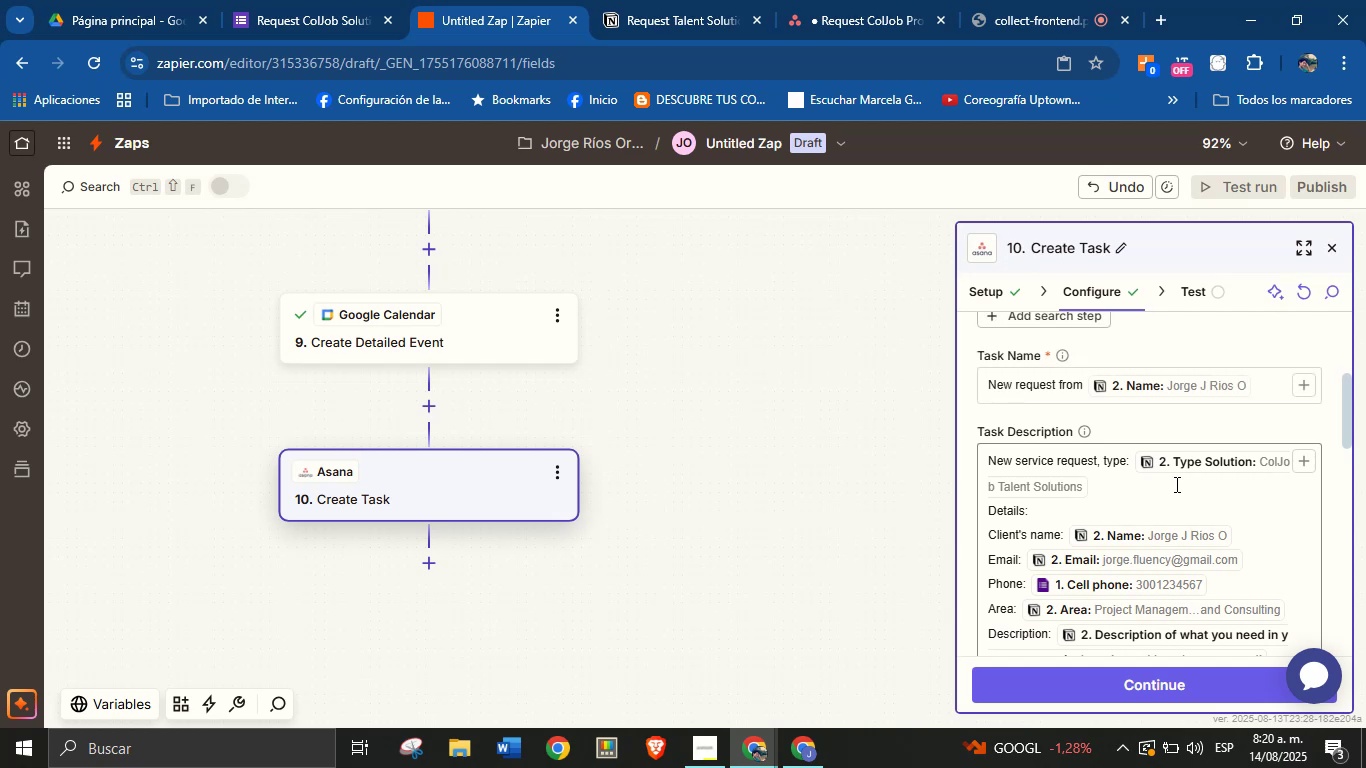 
scroll: coordinate [1144, 503], scroll_direction: down, amount: 3.0
 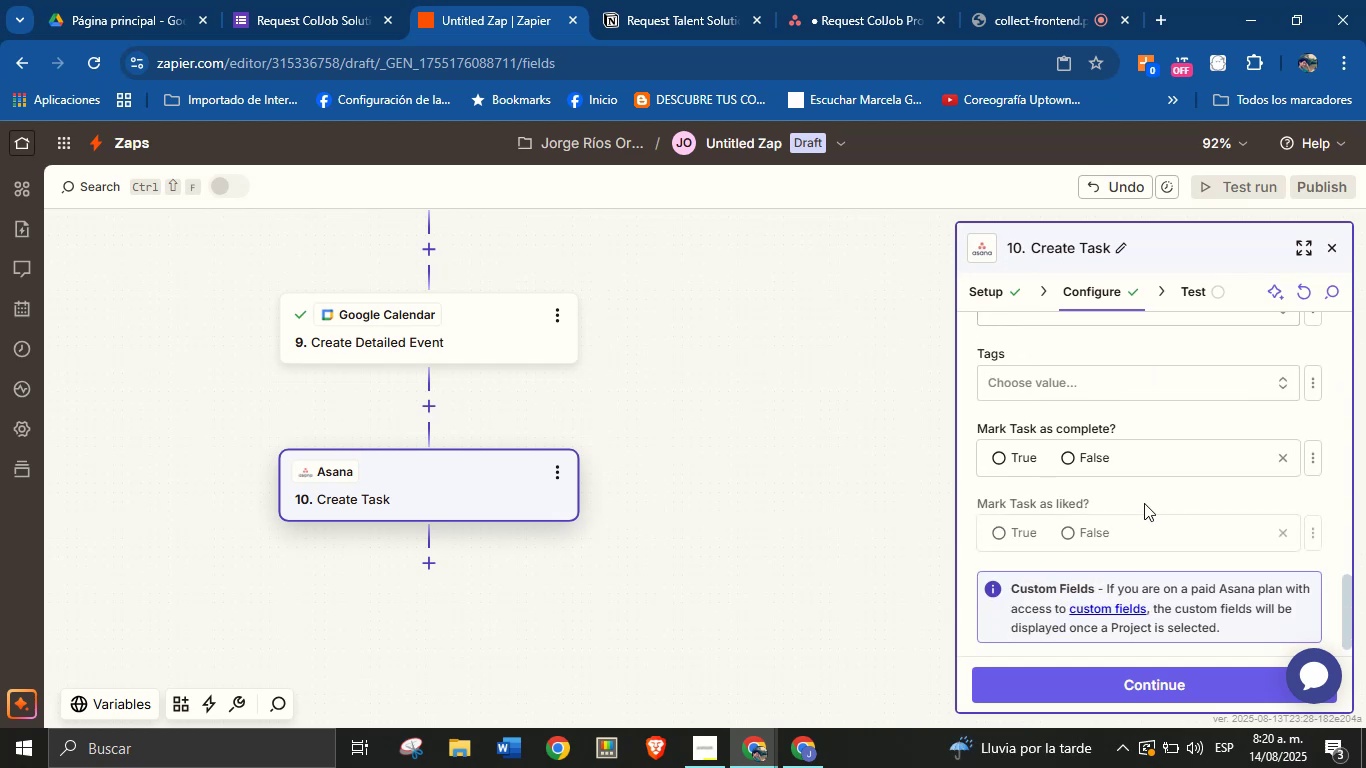 
scroll: coordinate [1144, 503], scroll_direction: none, amount: 0.0
 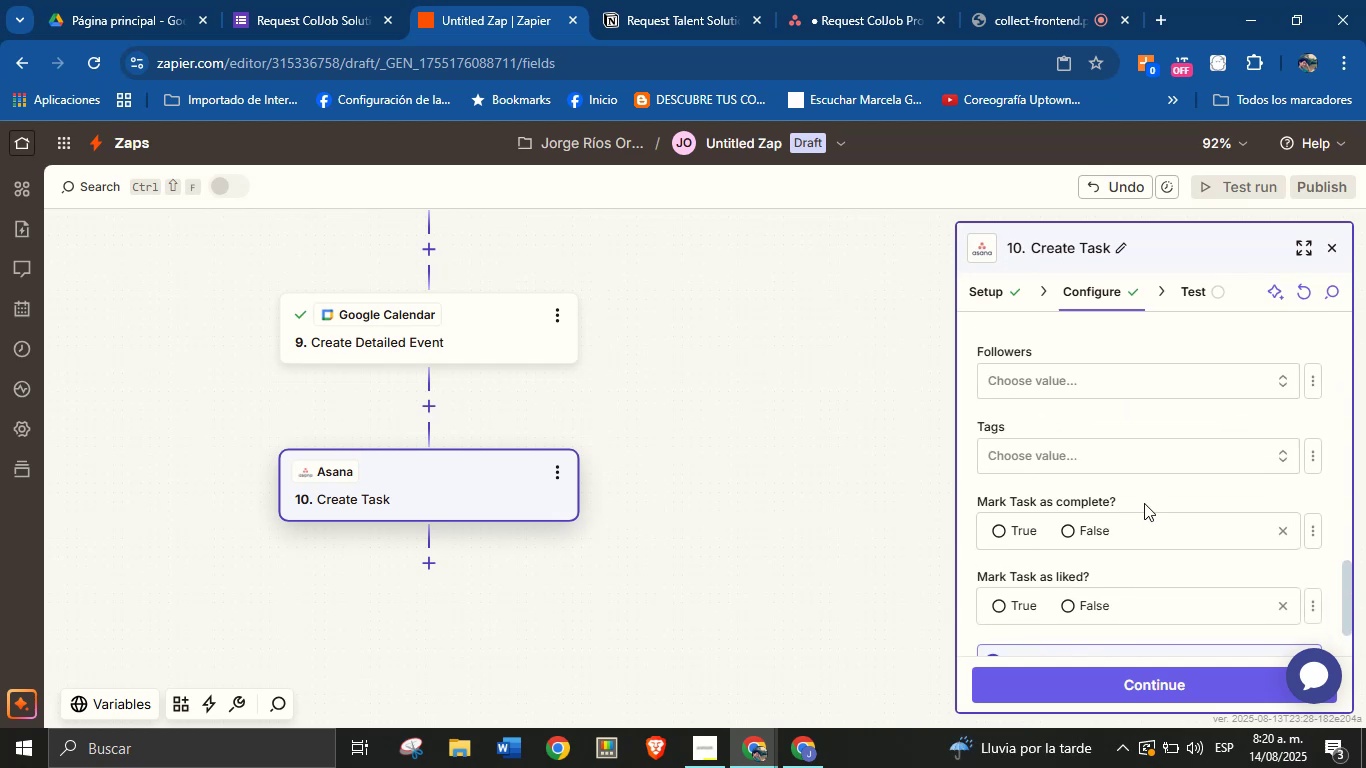 
scroll: coordinate [1144, 503], scroll_direction: down, amount: 1.0
 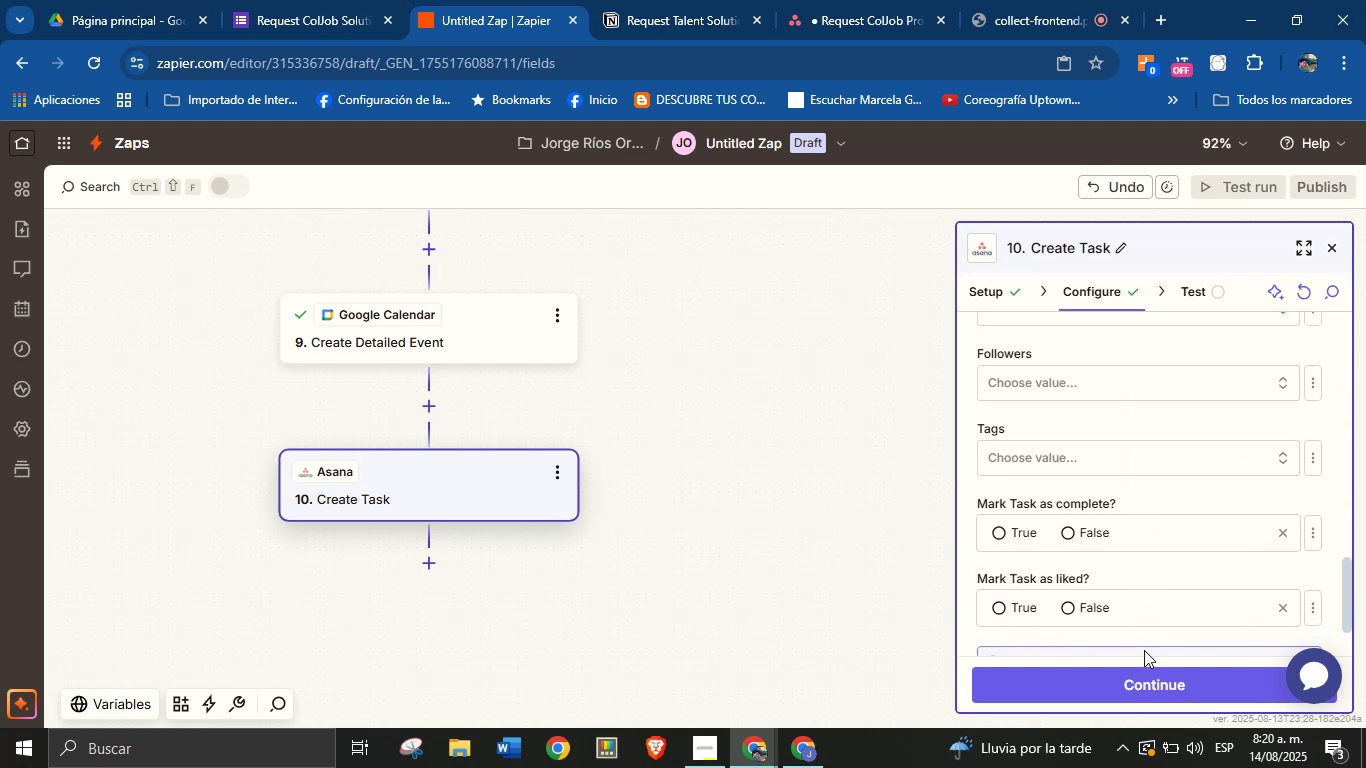 
left_click([1143, 677])
 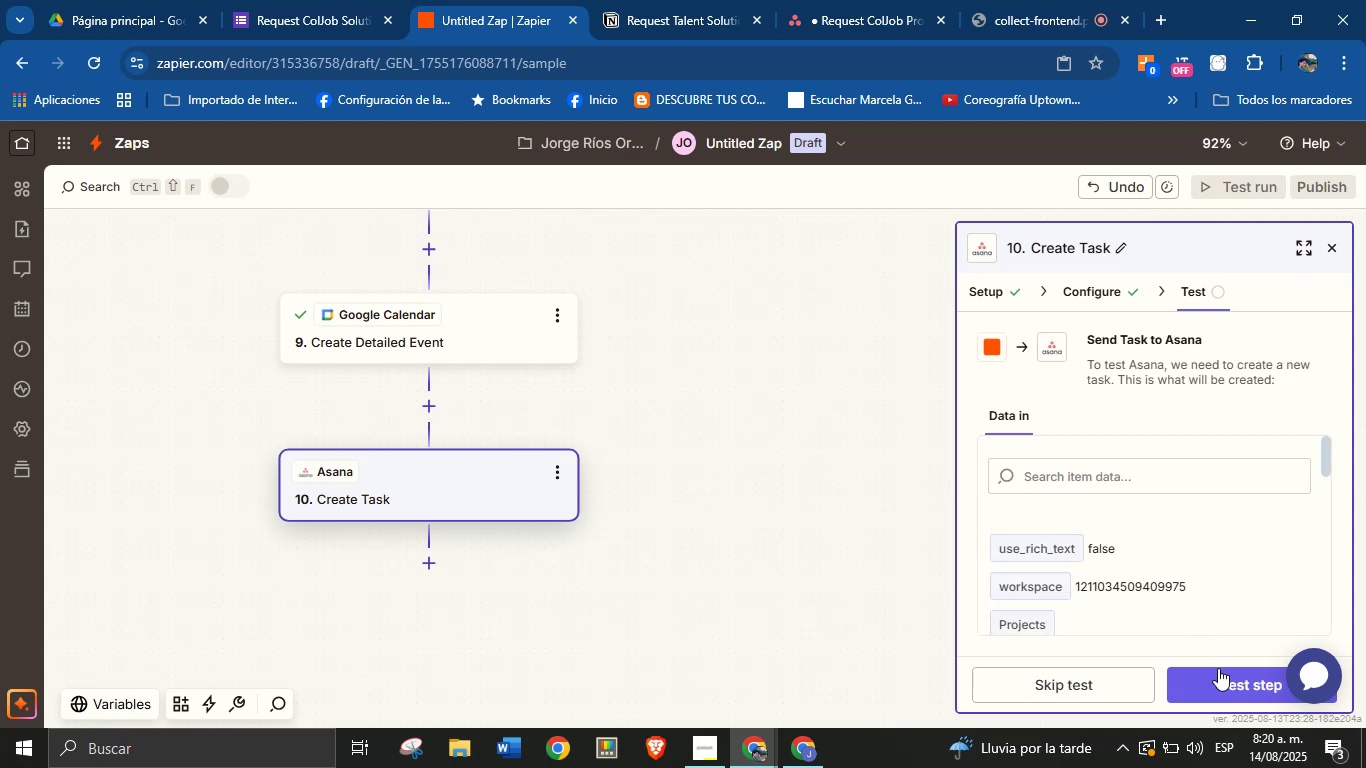 
wait(7.05)
 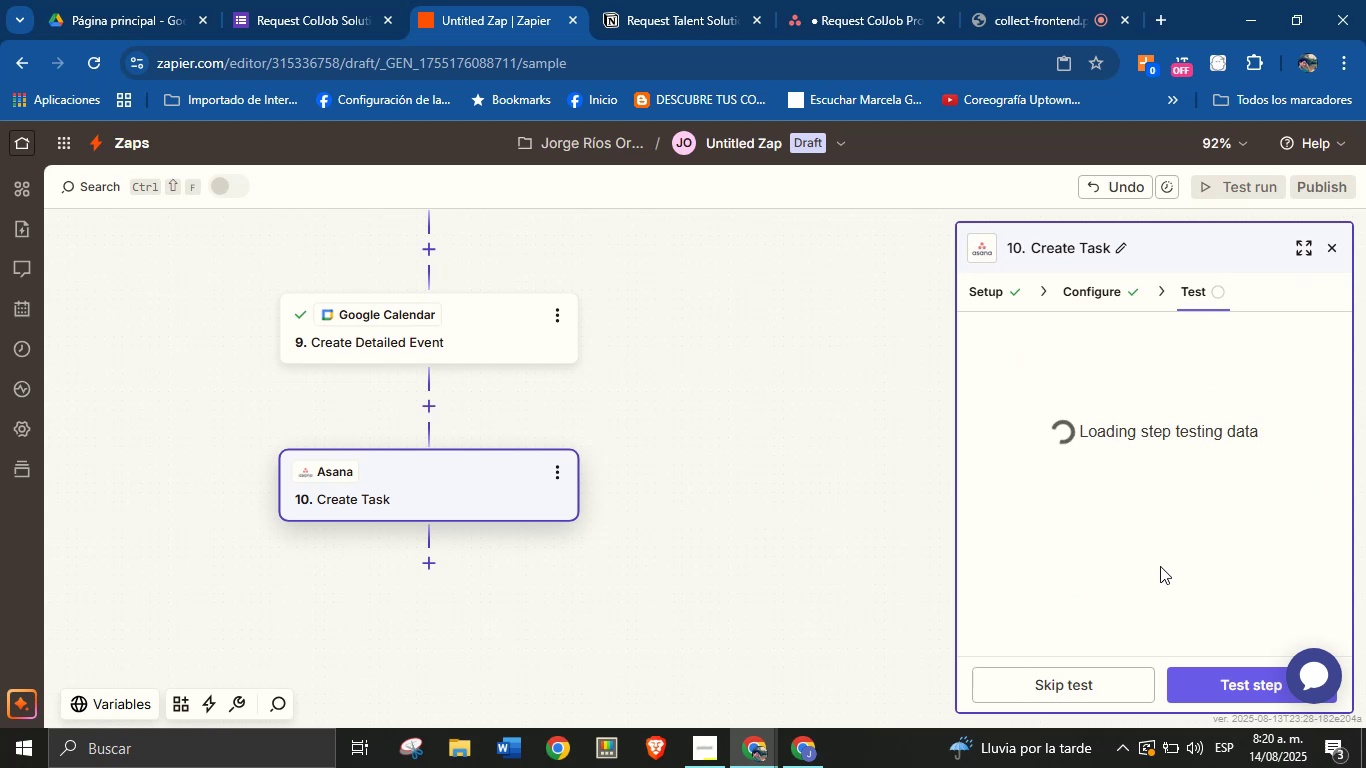 
left_click([1221, 686])
 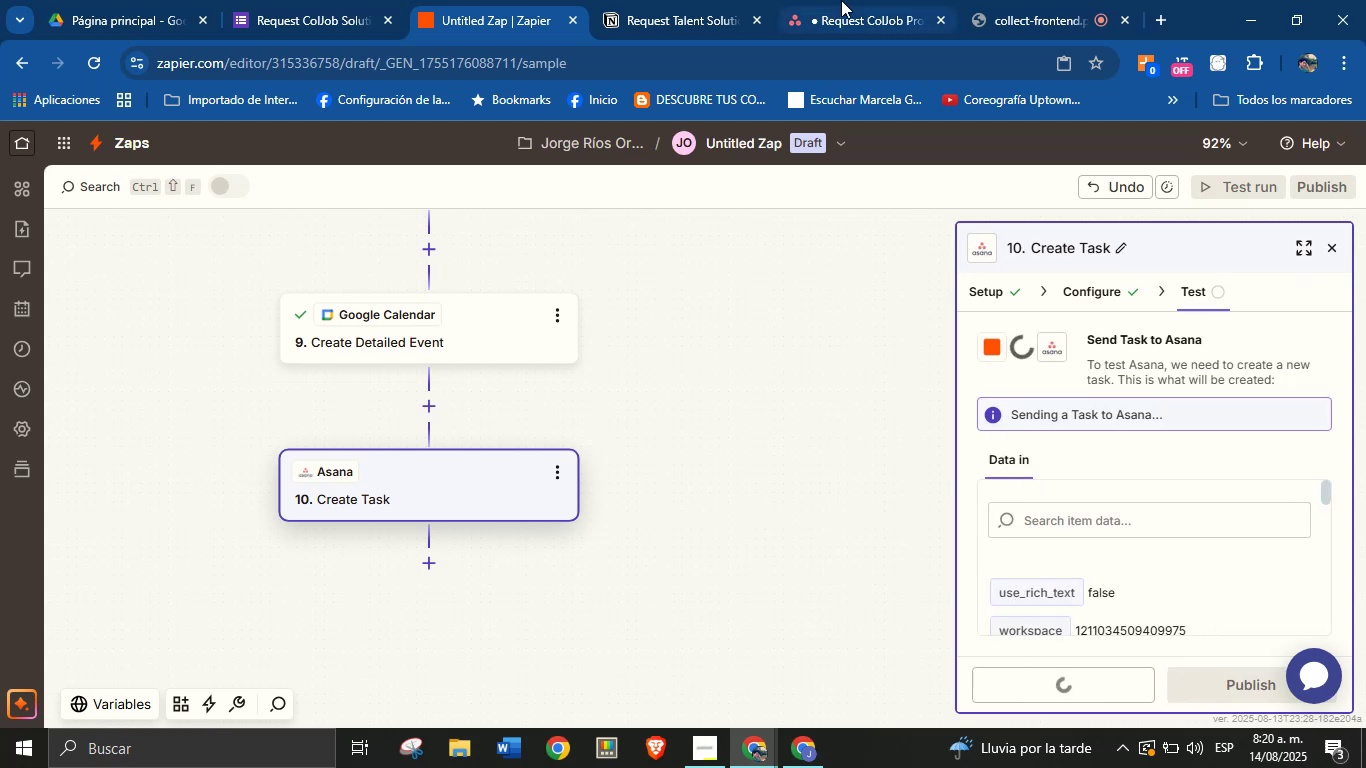 
left_click([842, 0])
 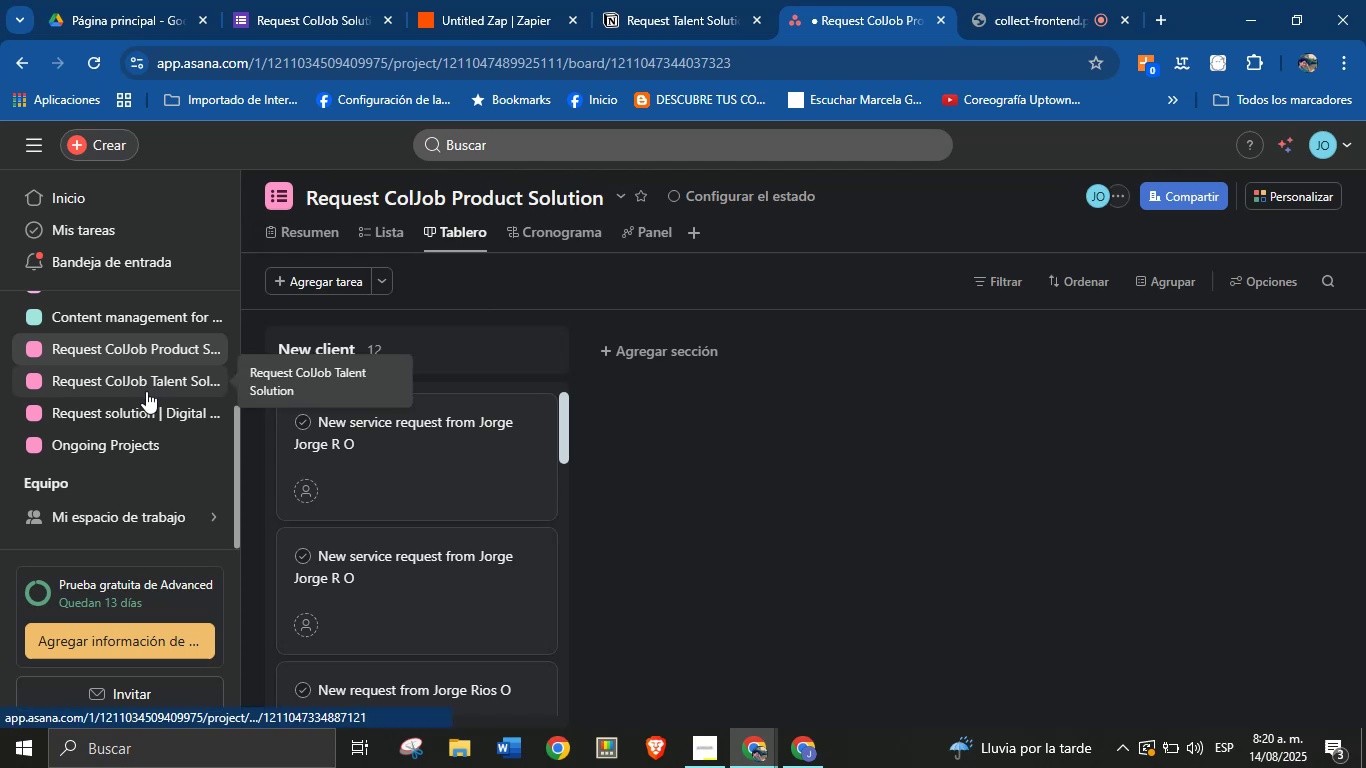 
left_click([147, 386])
 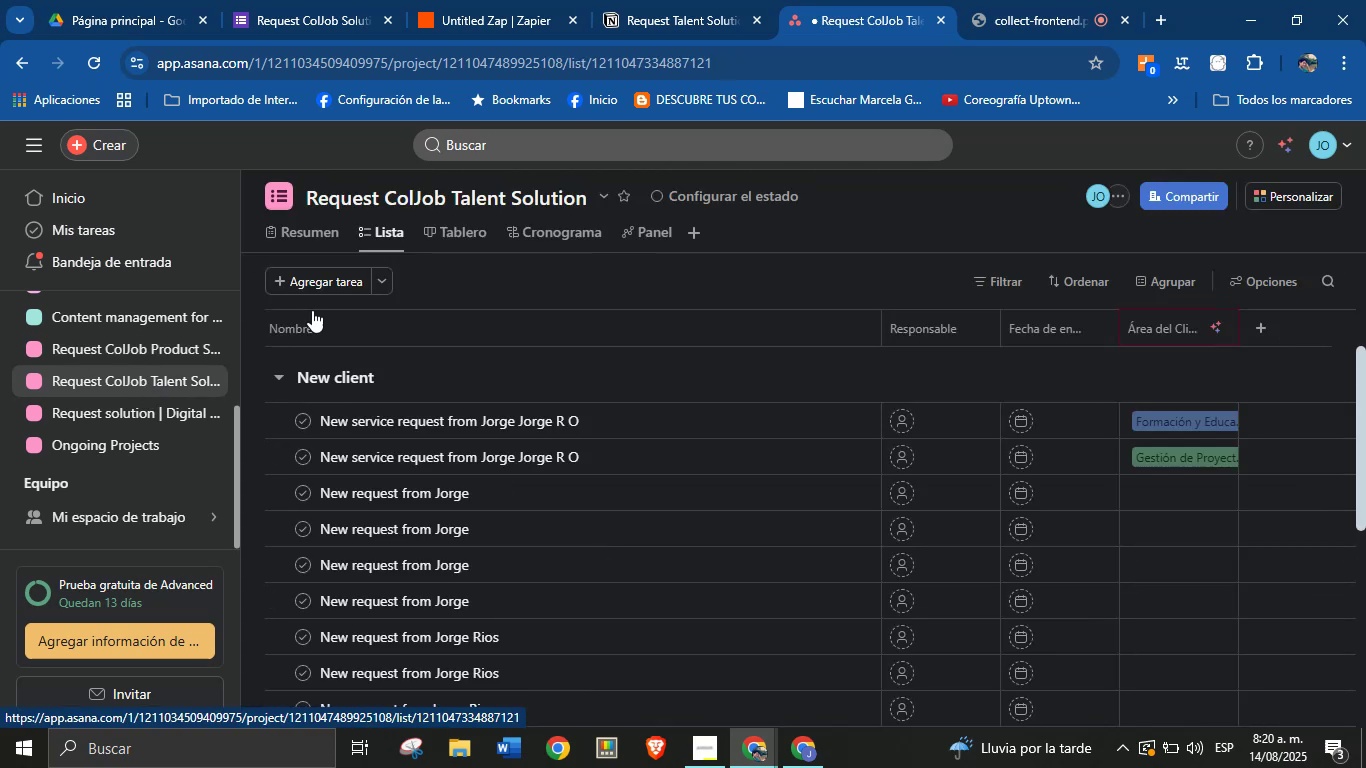 
left_click([455, 223])
 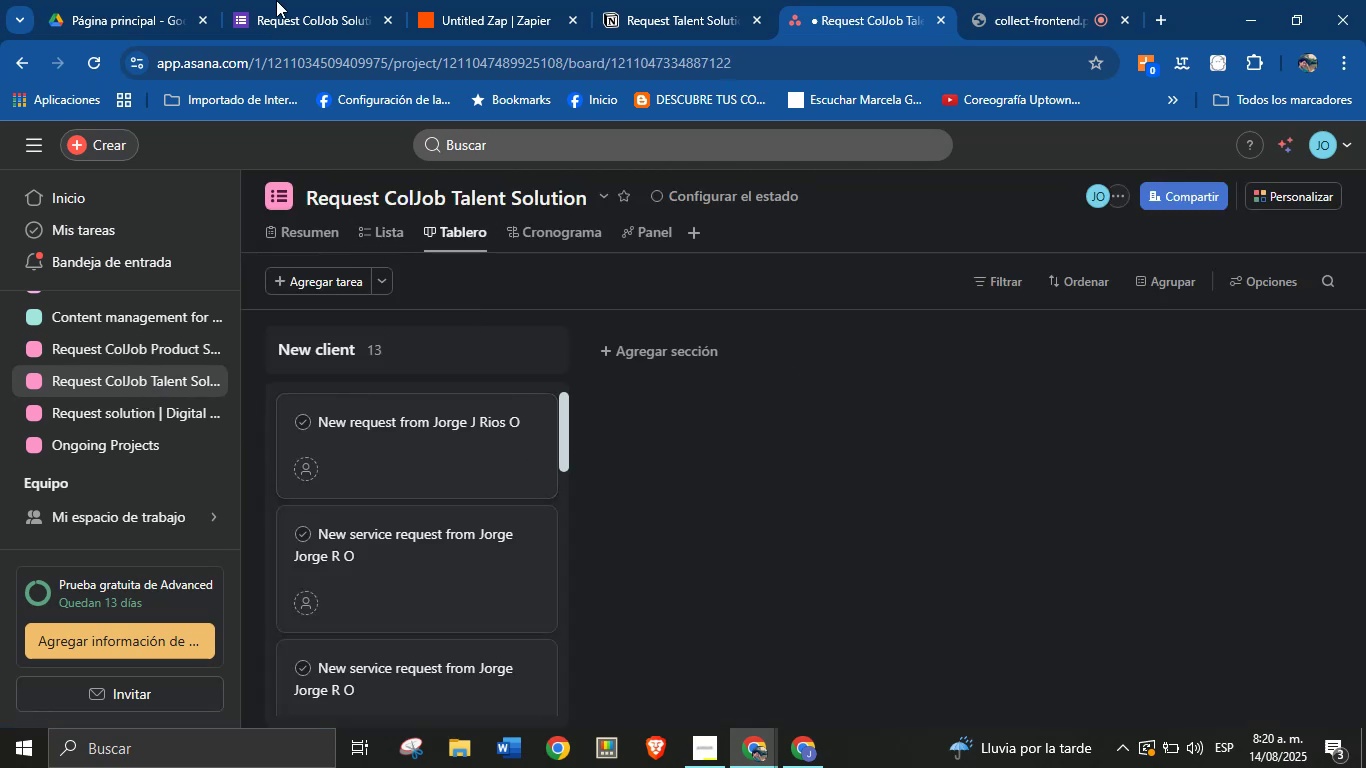 
wait(7.55)
 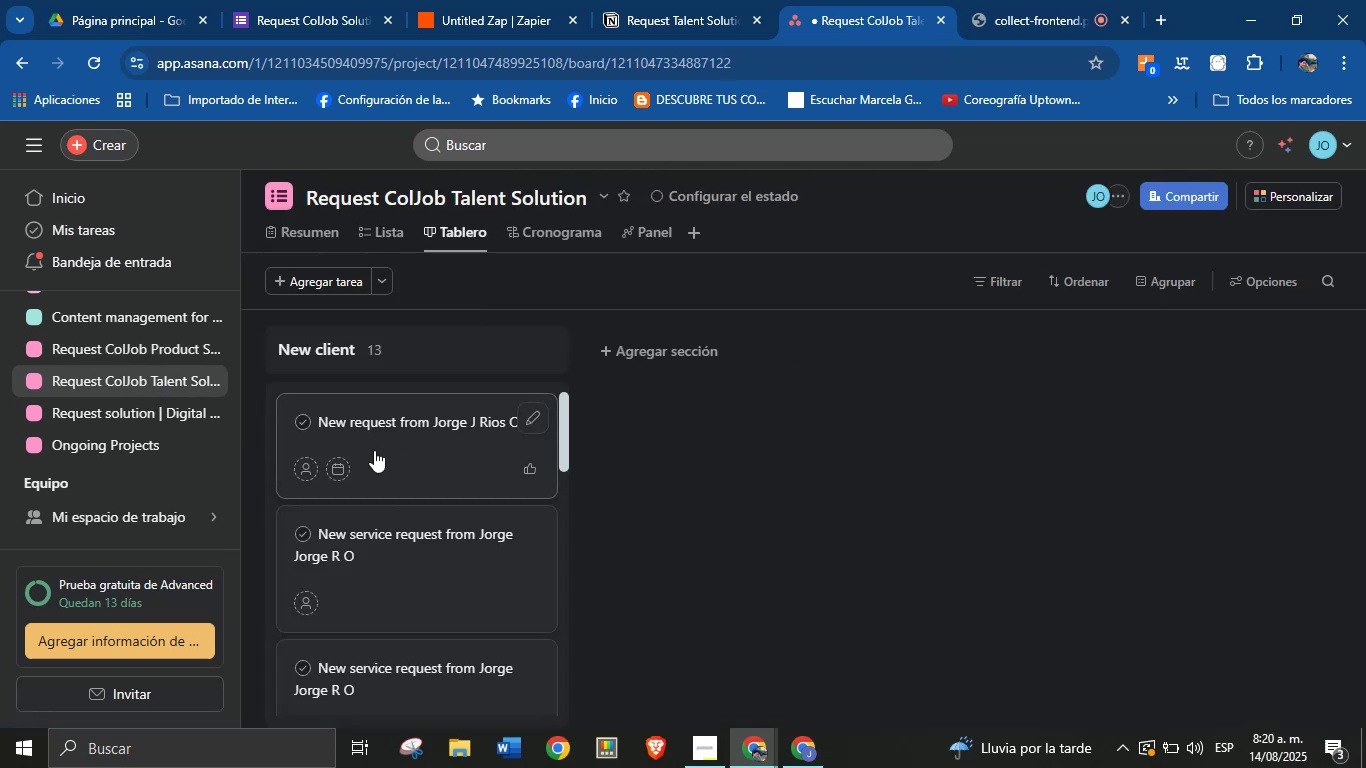 
left_click([279, 0])
 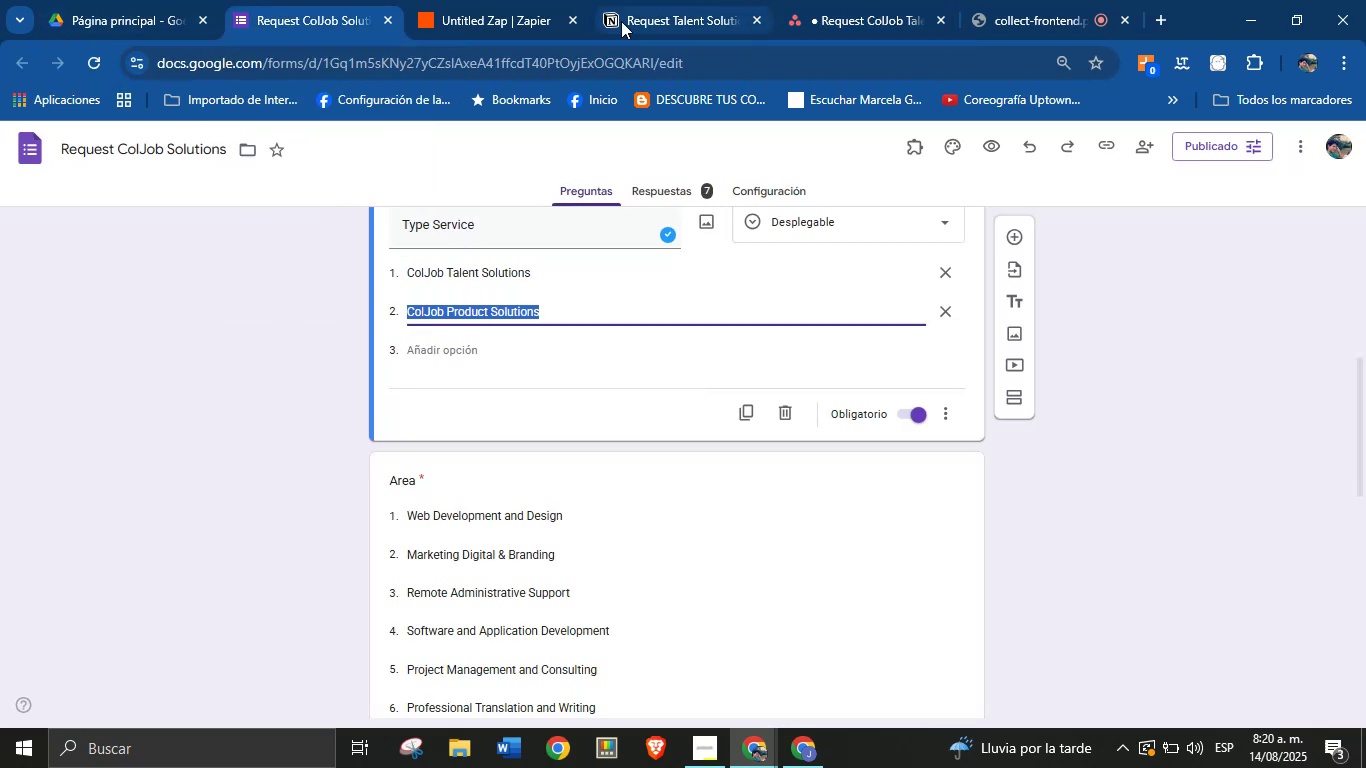 
left_click([512, 0])
 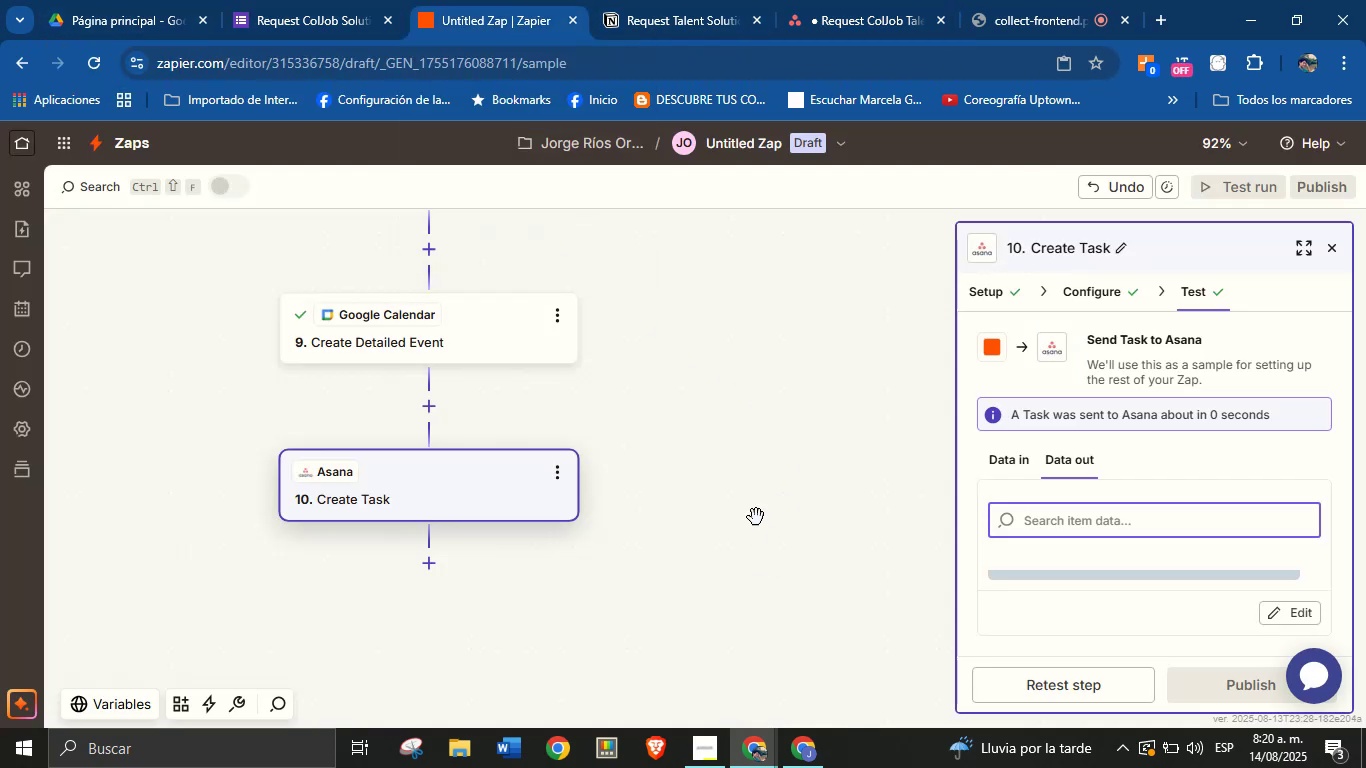 
left_click_drag(start_coordinate=[748, 469], to_coordinate=[748, 483])
 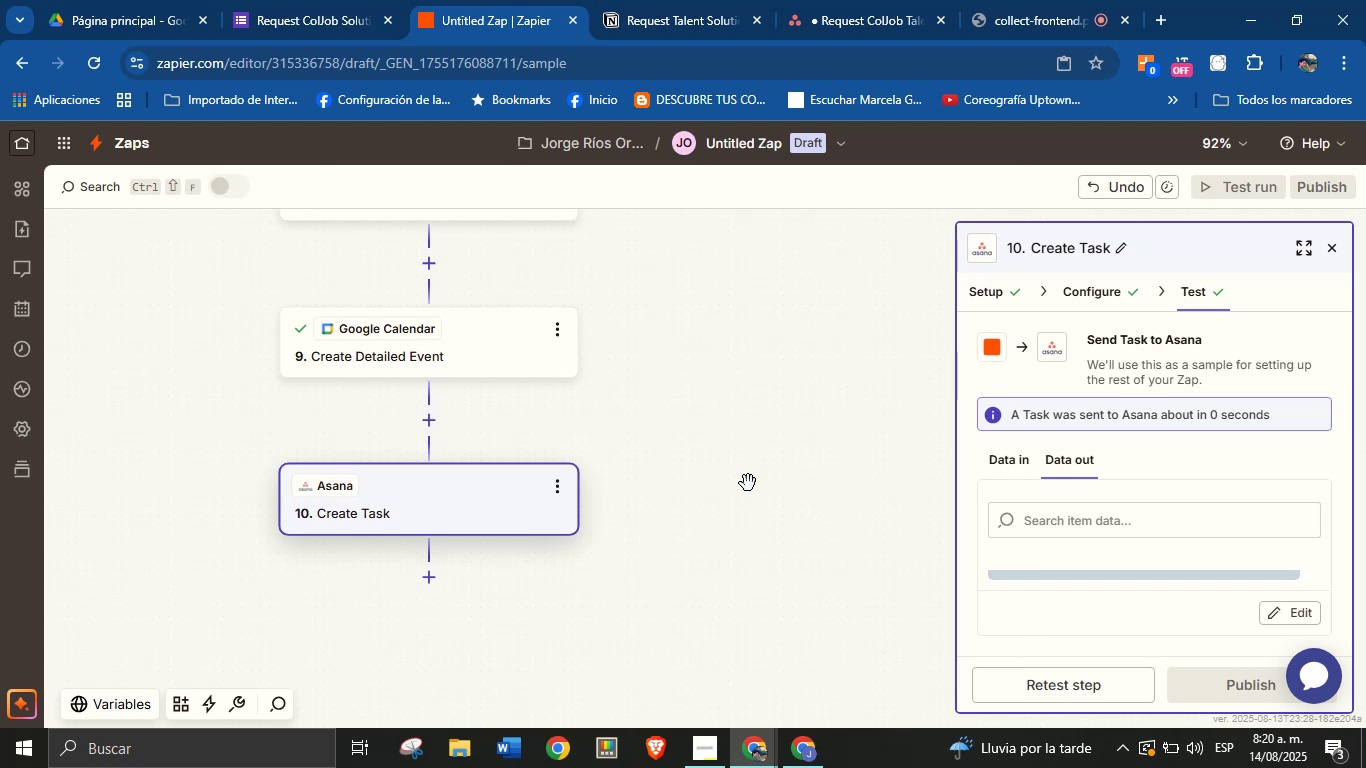 
wait(7.41)
 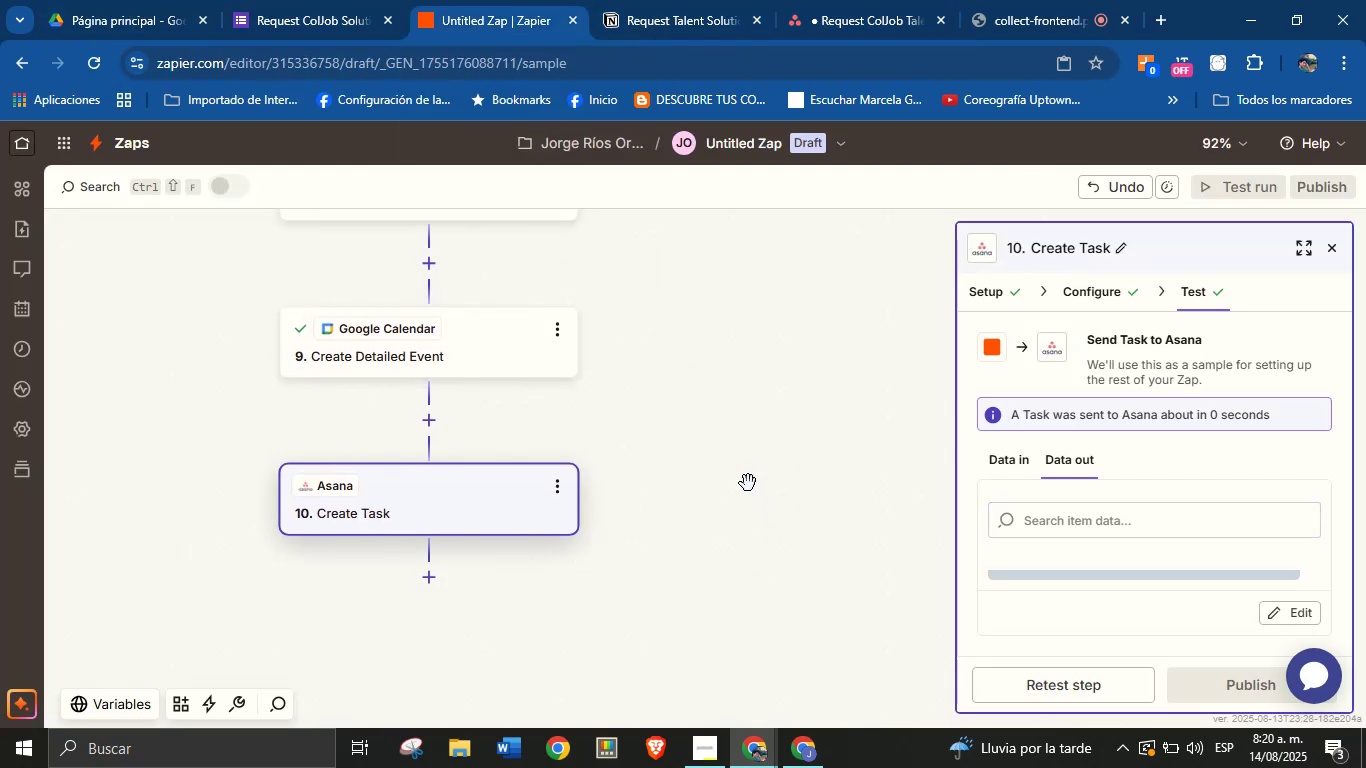 
left_click([1330, 251])
 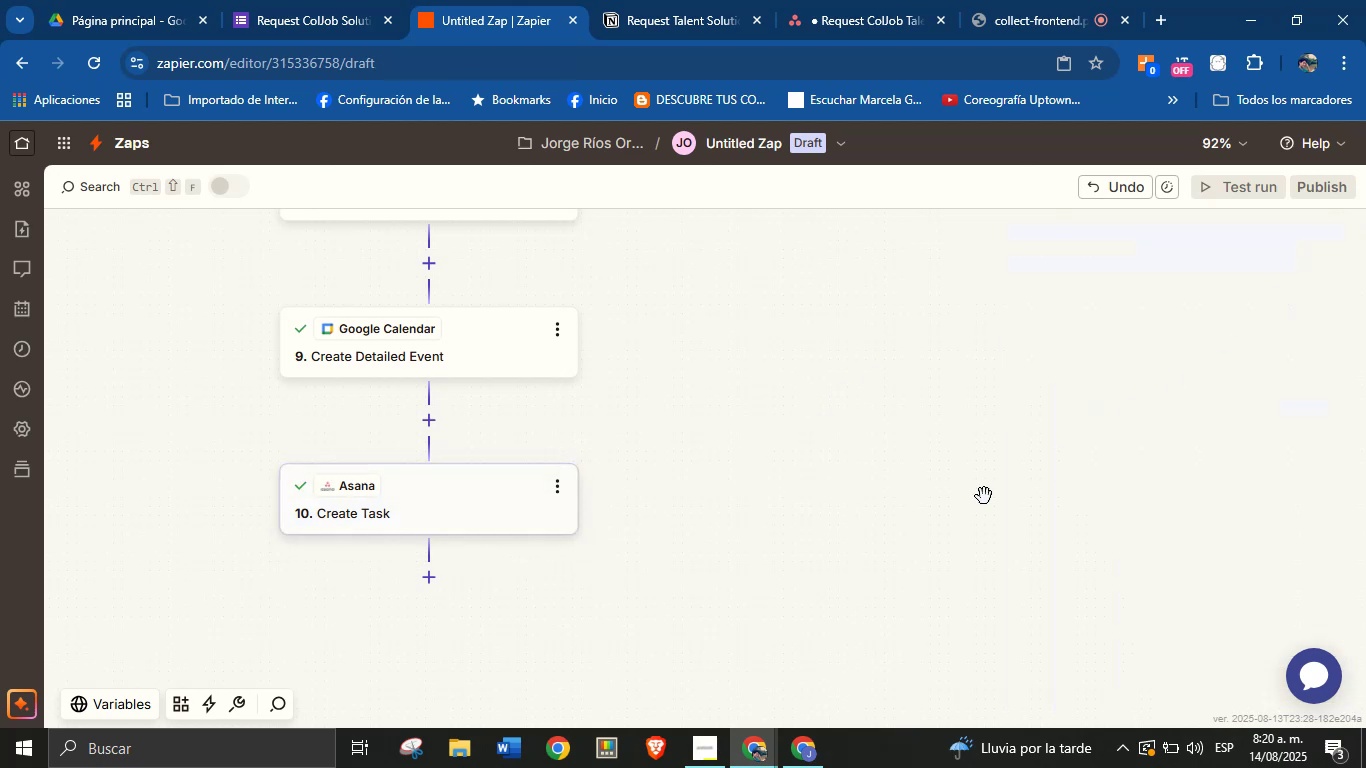 
left_click_drag(start_coordinate=[851, 543], to_coordinate=[865, 503])
 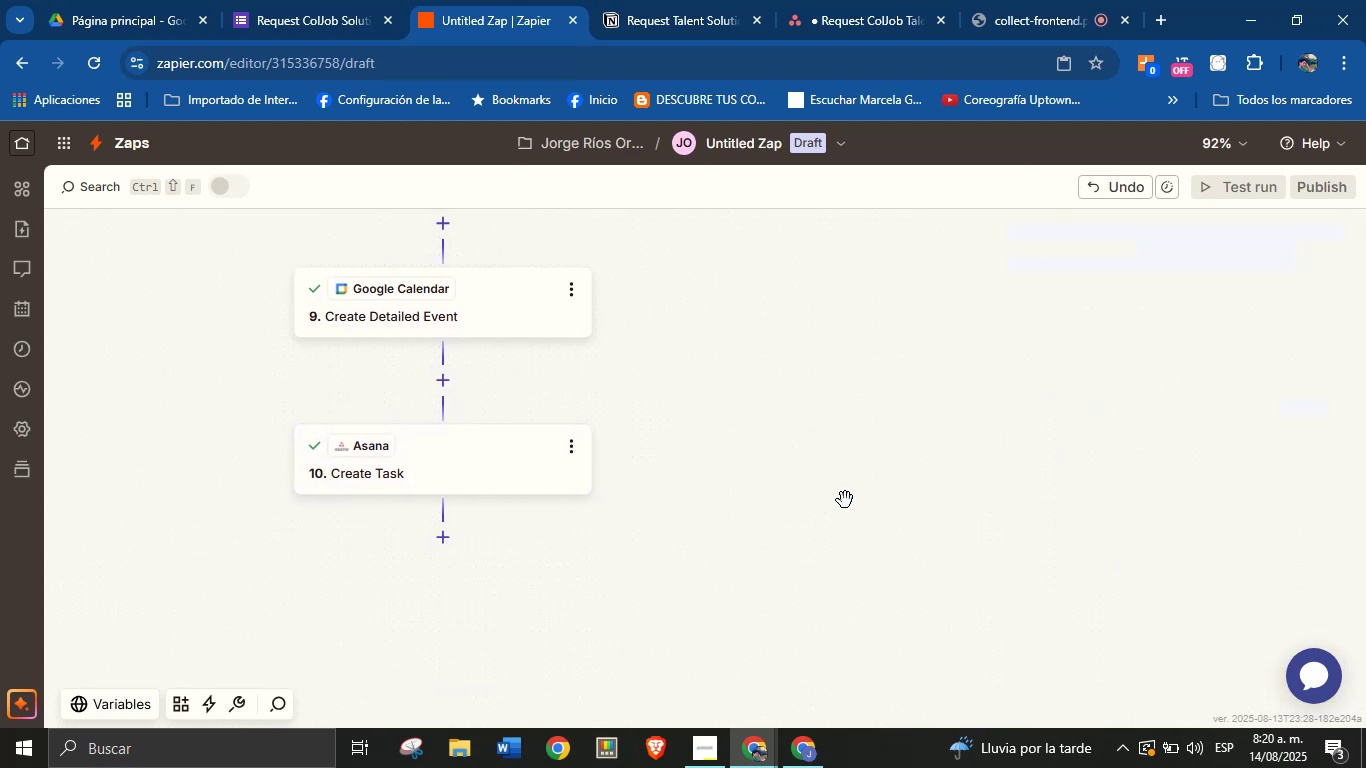 
left_click_drag(start_coordinate=[669, 557], to_coordinate=[587, 633])
 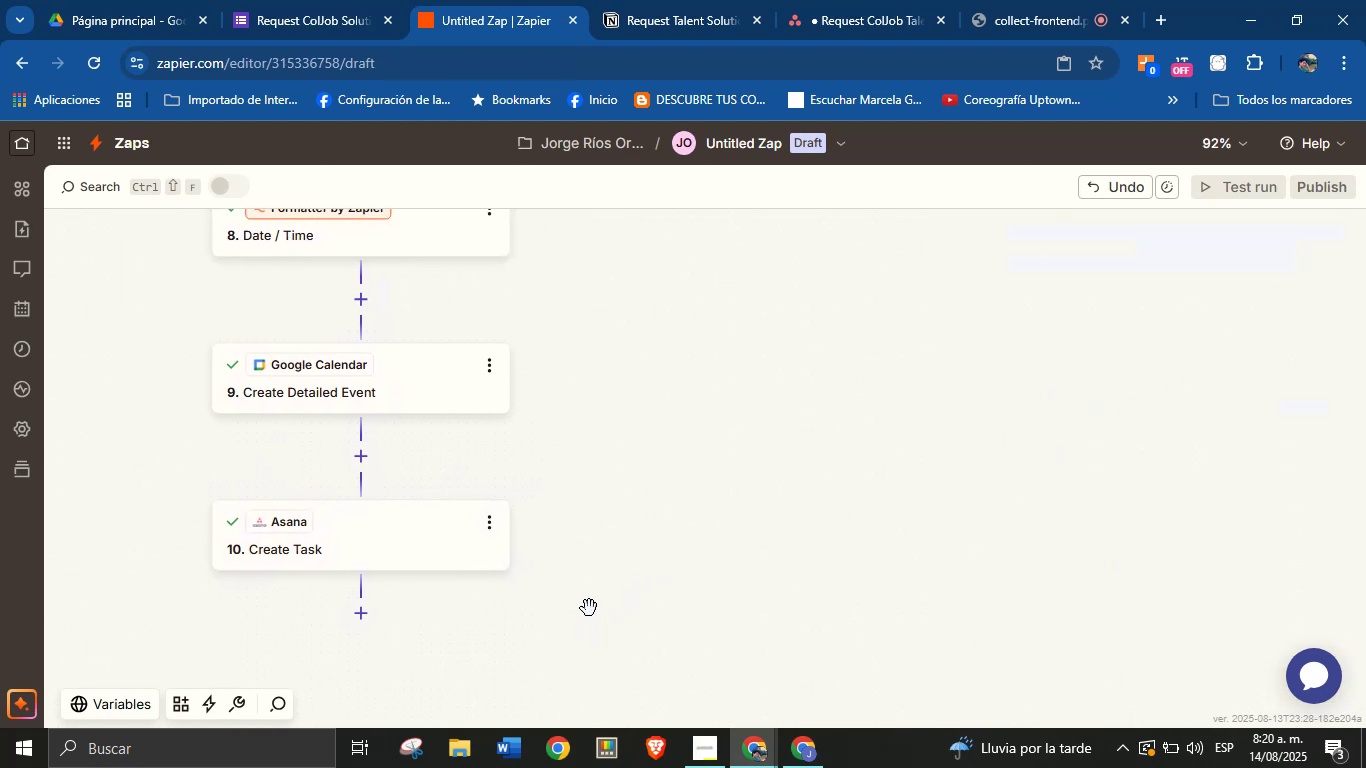 
left_click_drag(start_coordinate=[605, 544], to_coordinate=[608, 570])
 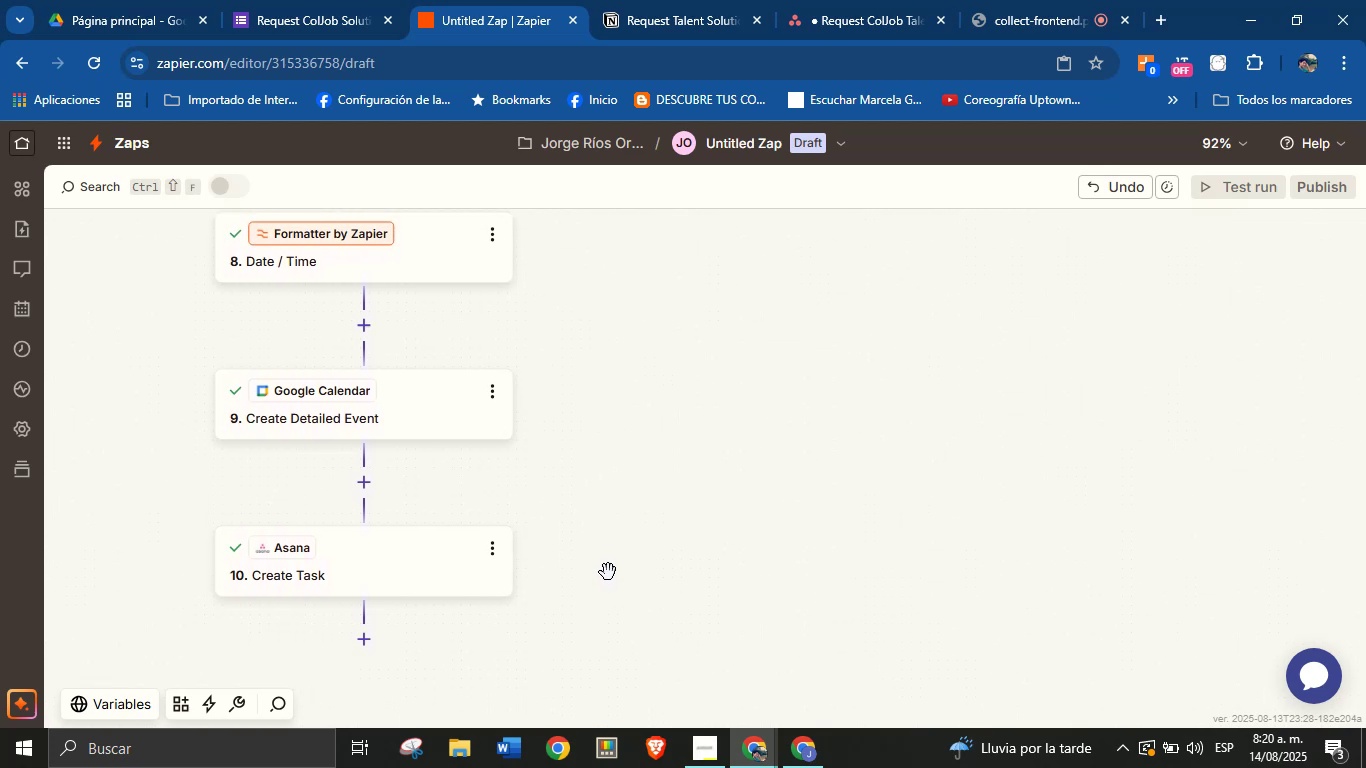 
left_click_drag(start_coordinate=[603, 615], to_coordinate=[615, 615])
 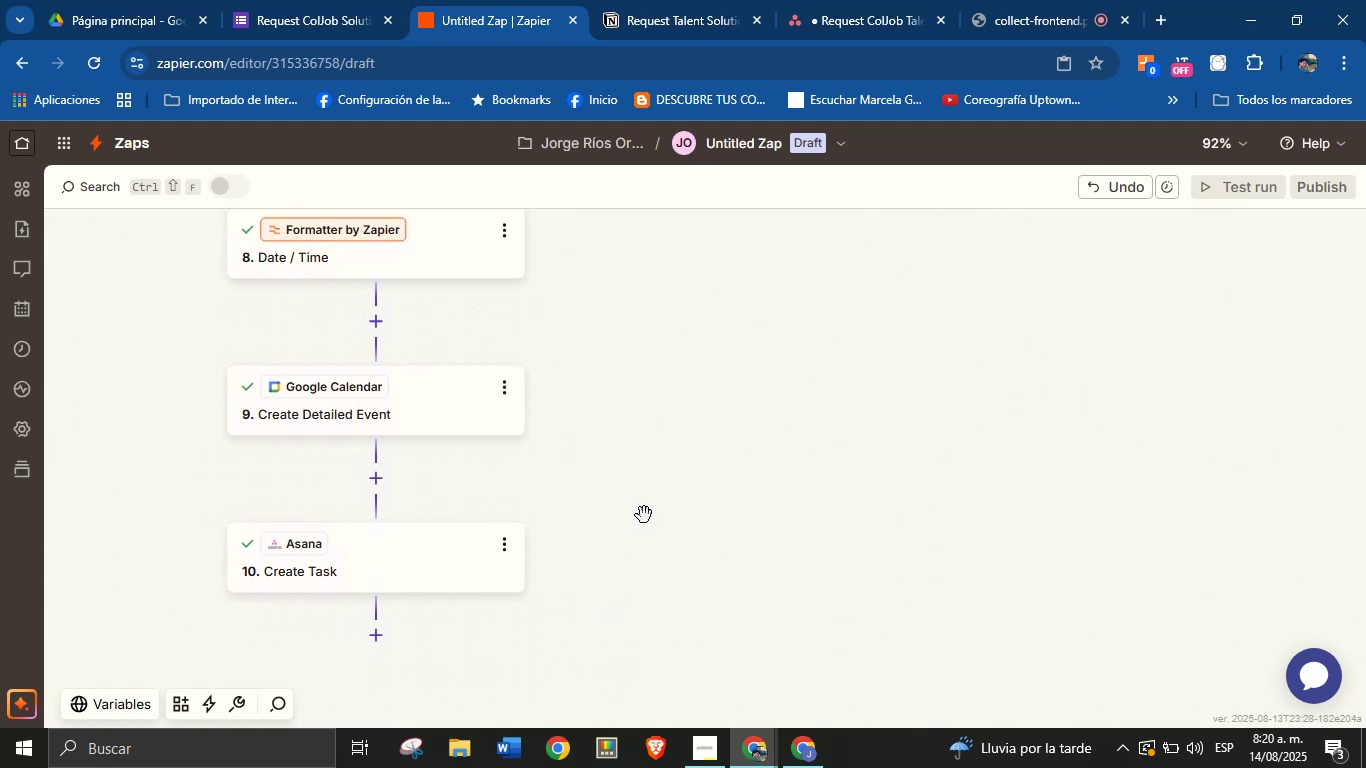 
left_click_drag(start_coordinate=[652, 482], to_coordinate=[601, 579])
 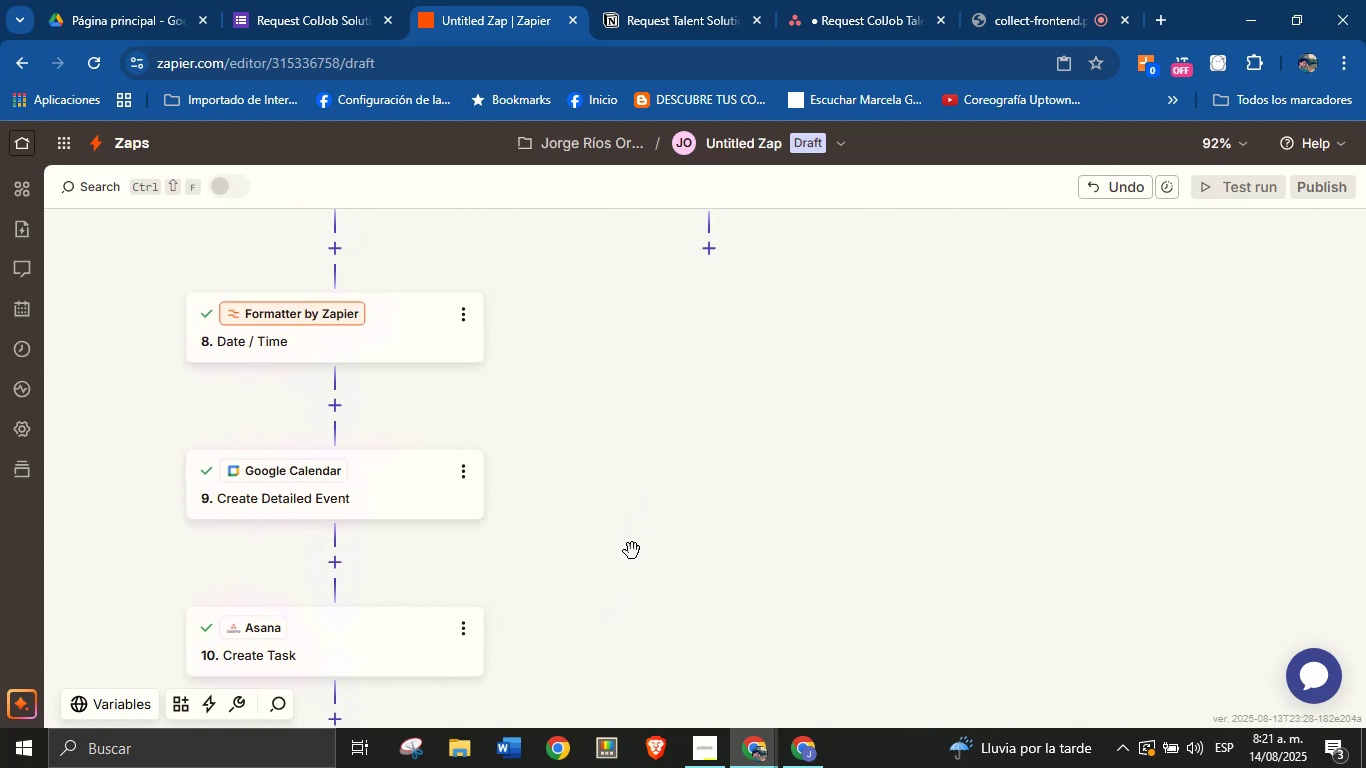 
left_click_drag(start_coordinate=[717, 444], to_coordinate=[666, 552])
 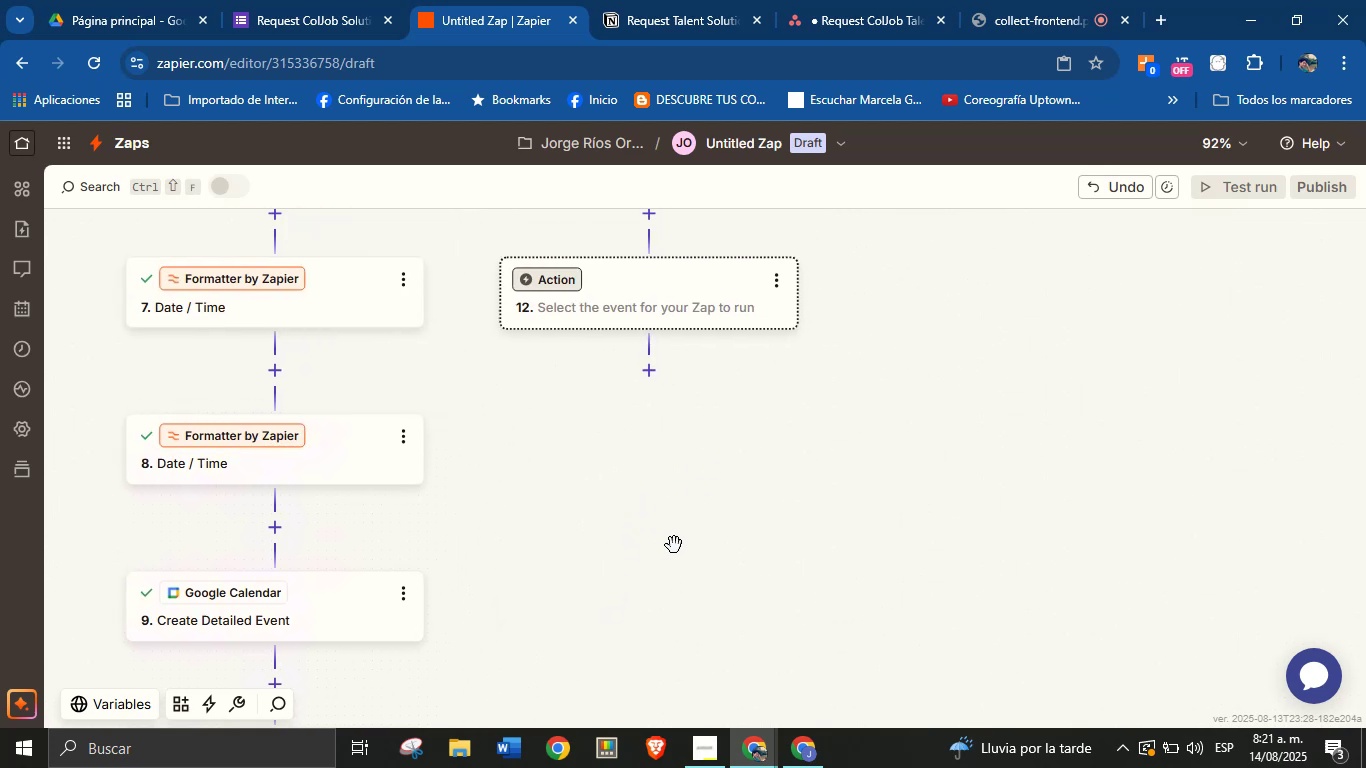 
left_click_drag(start_coordinate=[824, 467], to_coordinate=[770, 575])
 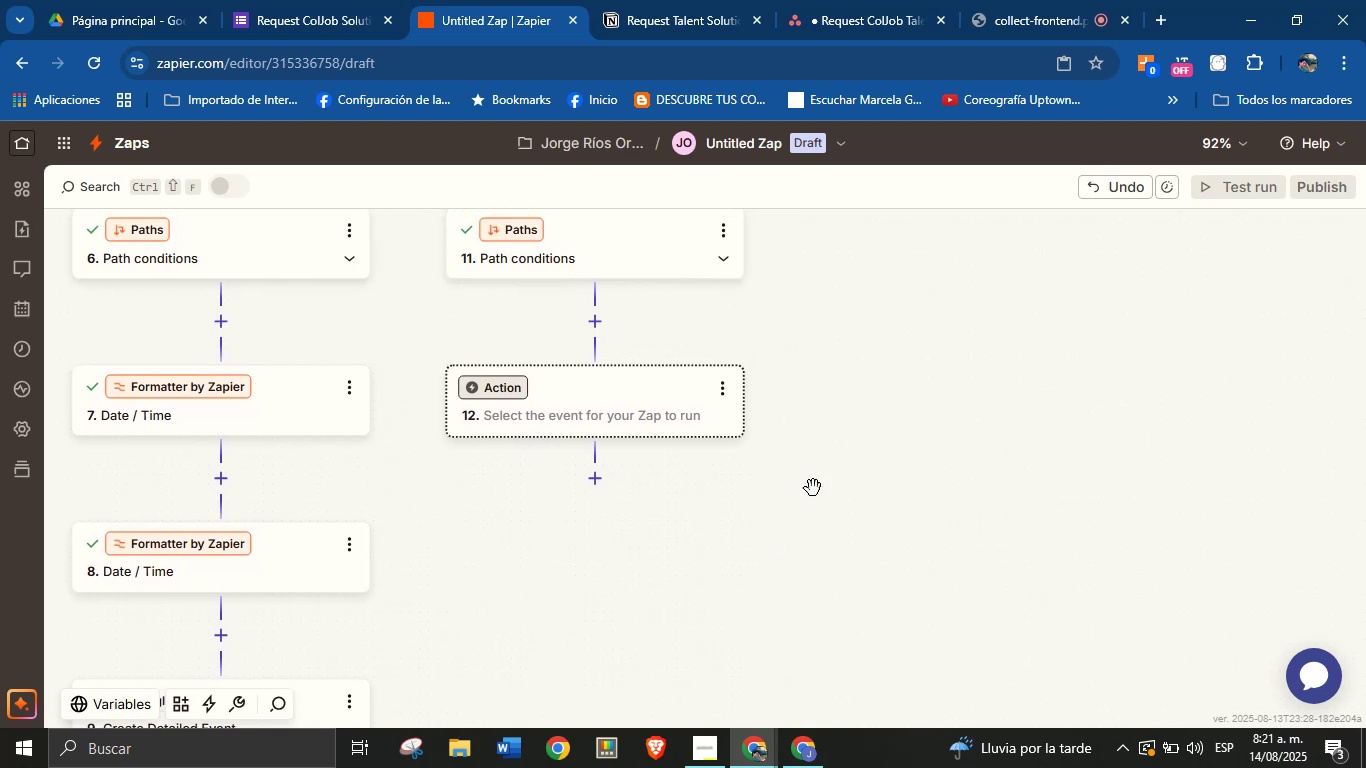 
left_click_drag(start_coordinate=[886, 392], to_coordinate=[851, 536])
 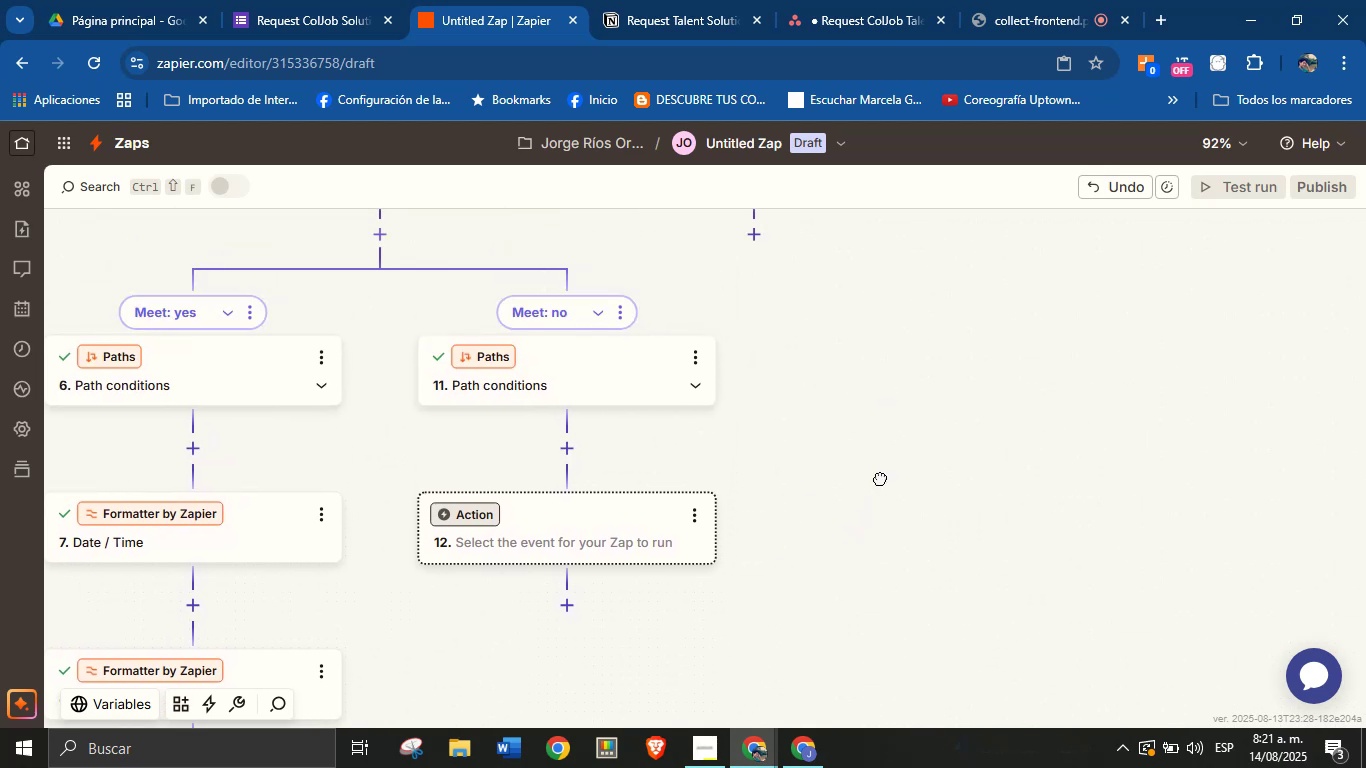 
left_click_drag(start_coordinate=[935, 399], to_coordinate=[857, 551])
 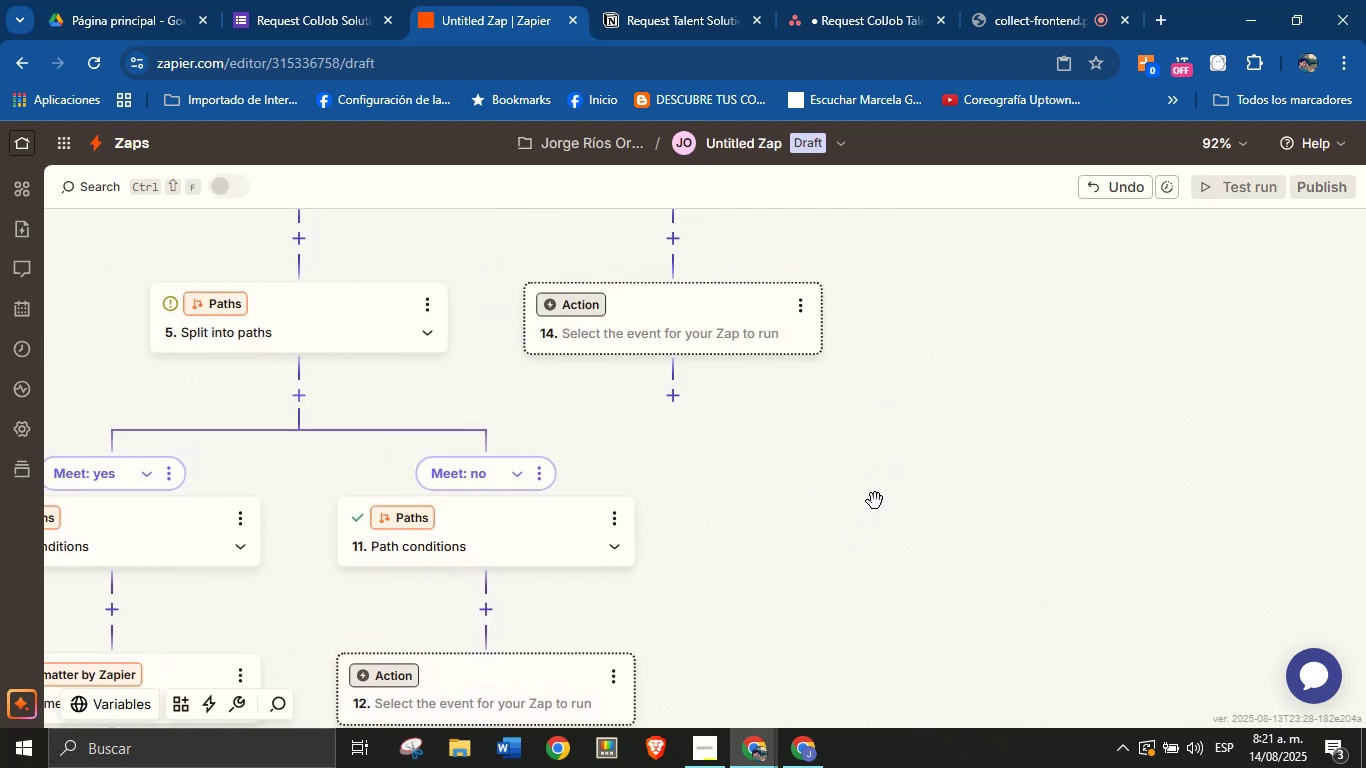 
left_click_drag(start_coordinate=[930, 415], to_coordinate=[982, 566])
 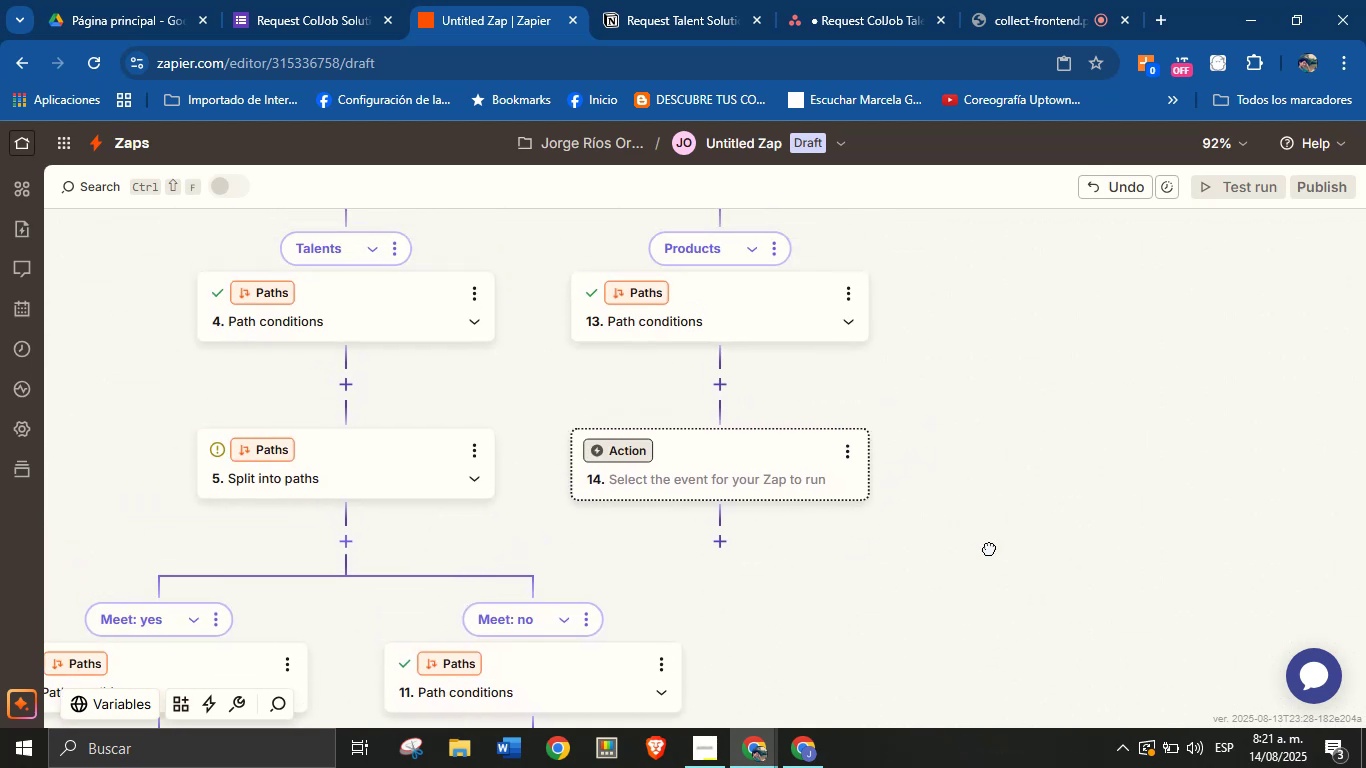 
left_click_drag(start_coordinate=[1026, 399], to_coordinate=[1020, 562])
 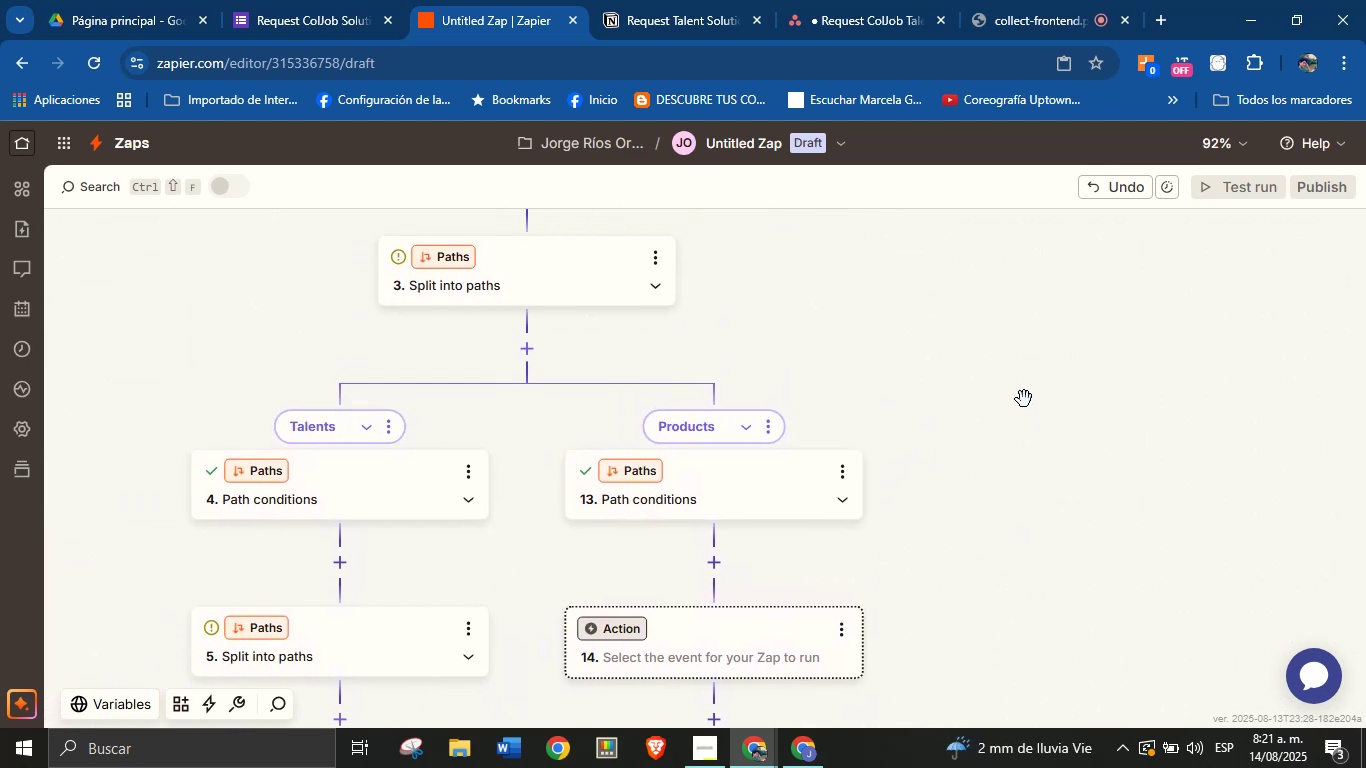 
left_click_drag(start_coordinate=[1013, 382], to_coordinate=[997, 313])
 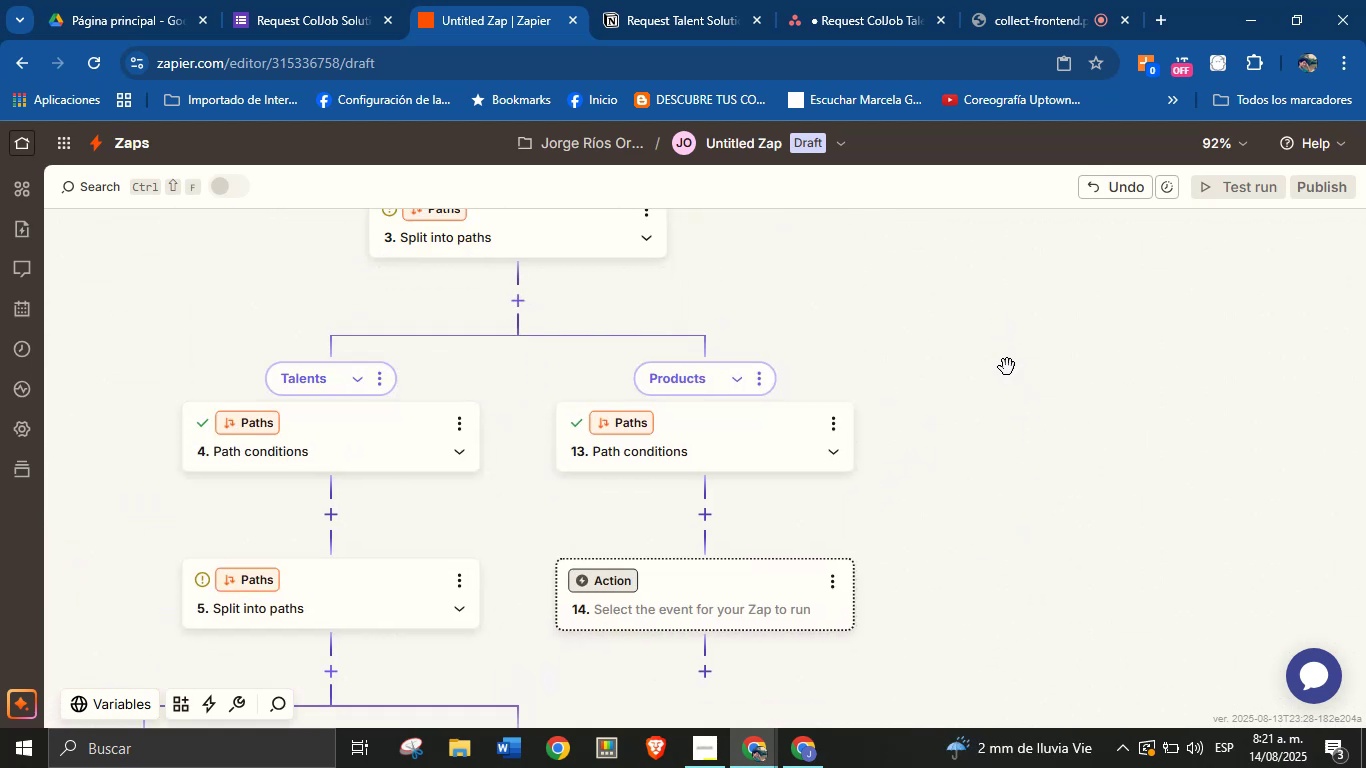 
left_click_drag(start_coordinate=[1036, 549], to_coordinate=[1016, 444])
 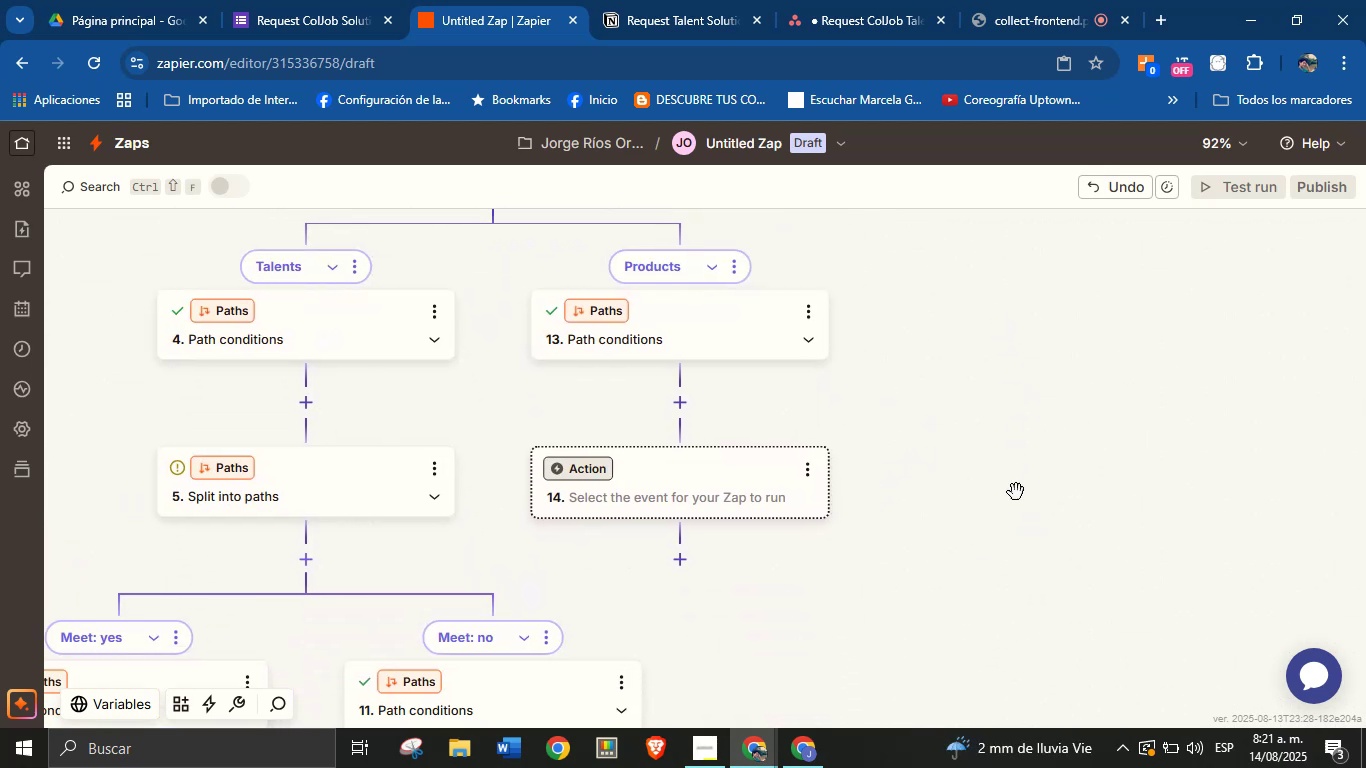 
left_click_drag(start_coordinate=[1013, 541], to_coordinate=[1089, 438])
 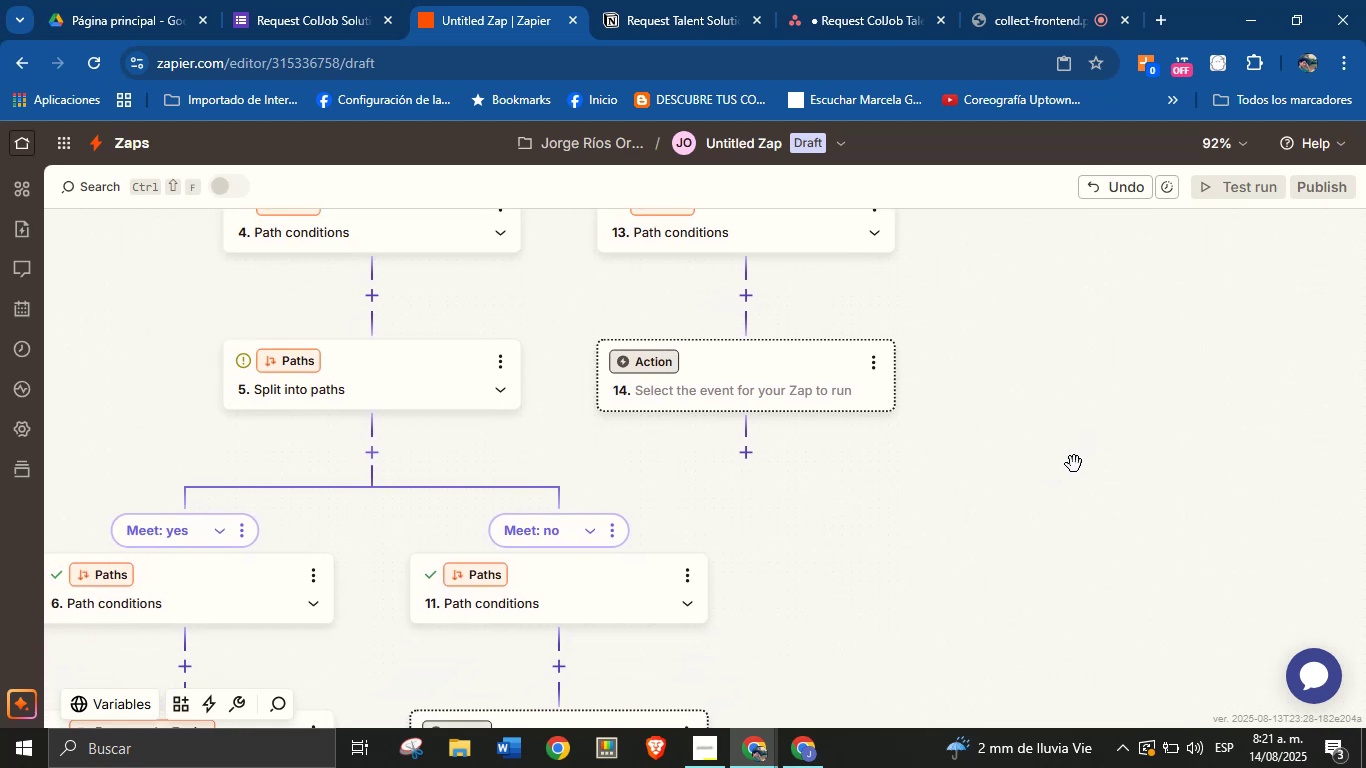 
left_click_drag(start_coordinate=[1034, 523], to_coordinate=[1039, 504])
 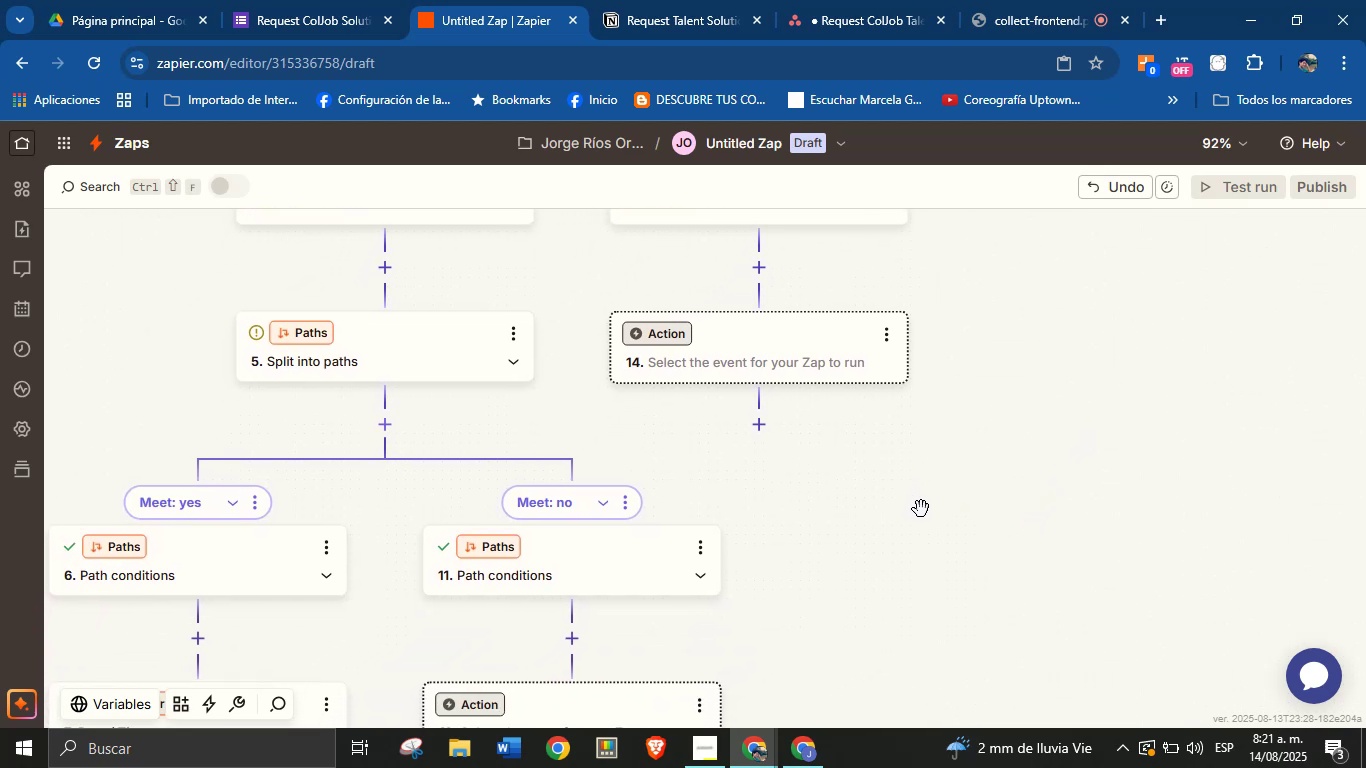 
wait(5.33)
 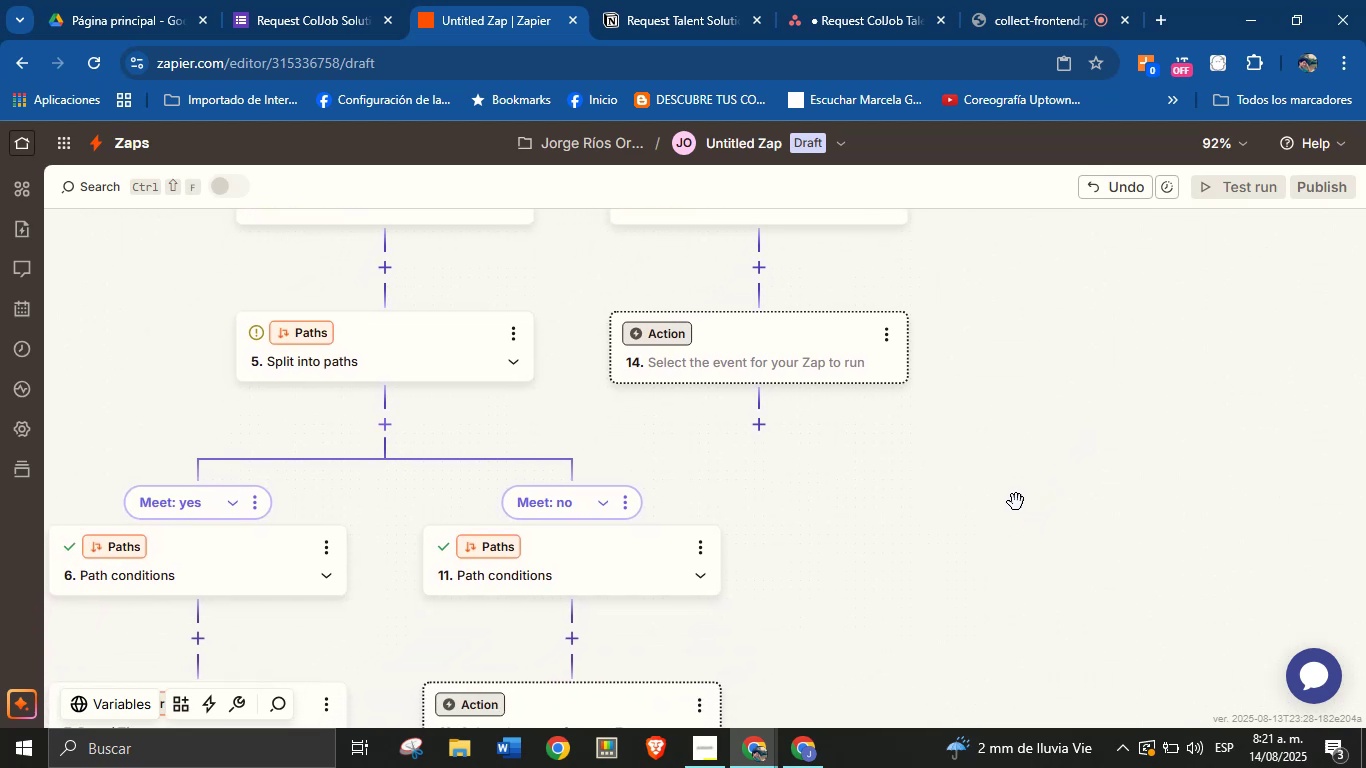 
left_click([685, 336])
 